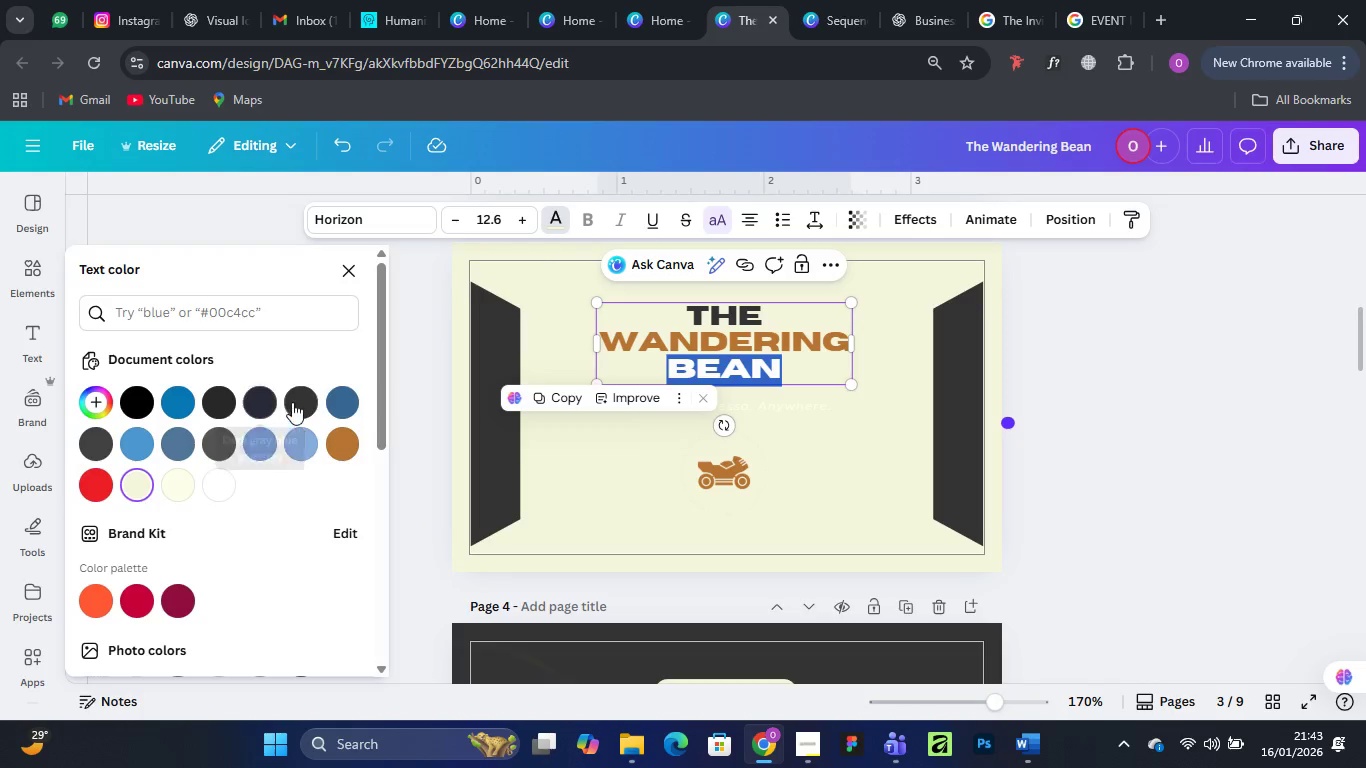 
left_click([295, 402])
 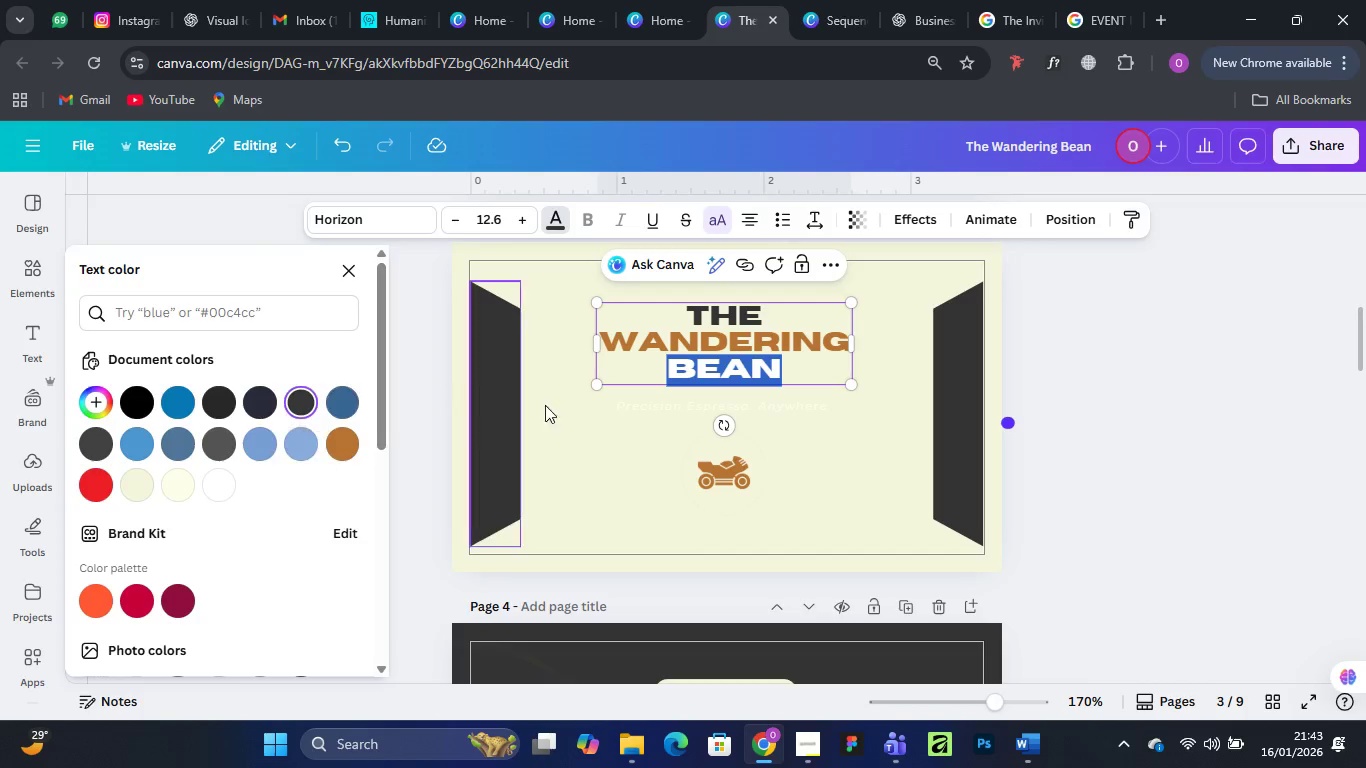 
left_click([721, 413])
 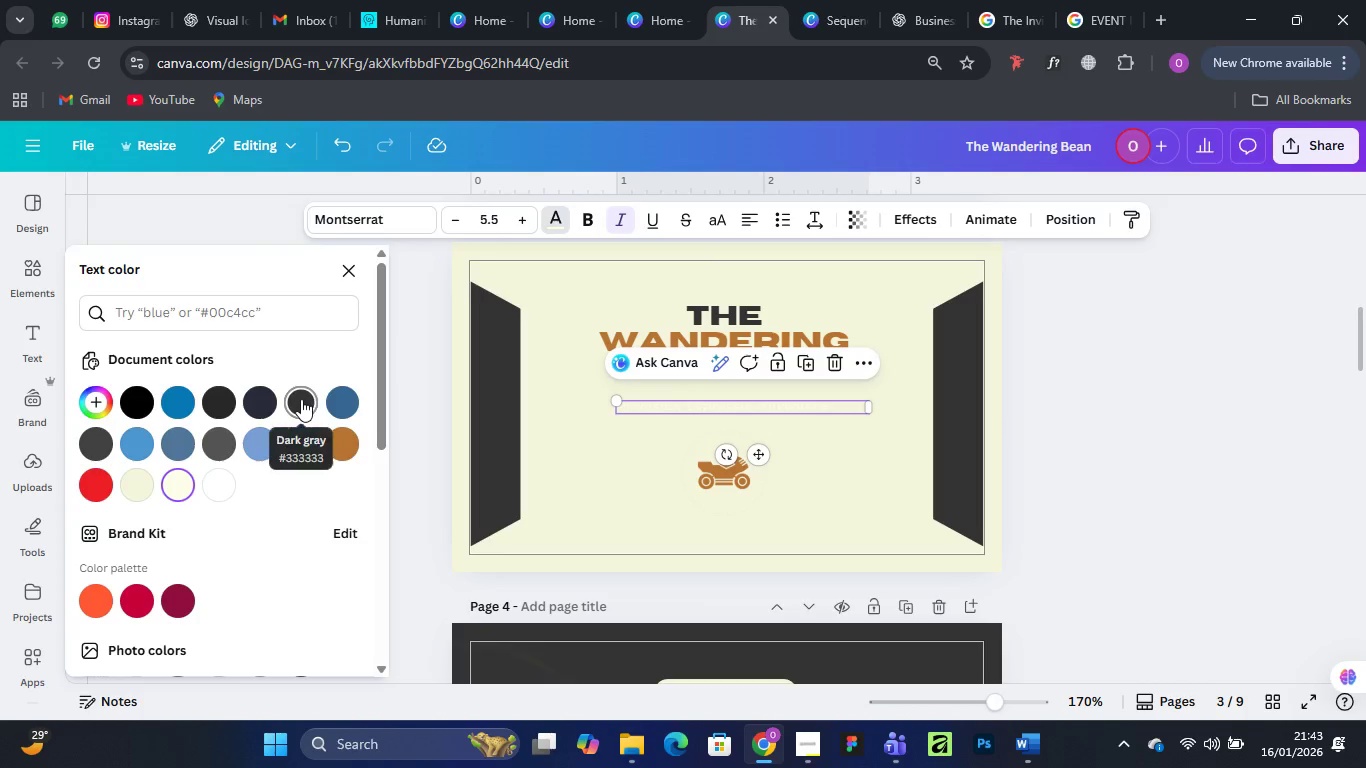 
left_click([301, 399])
 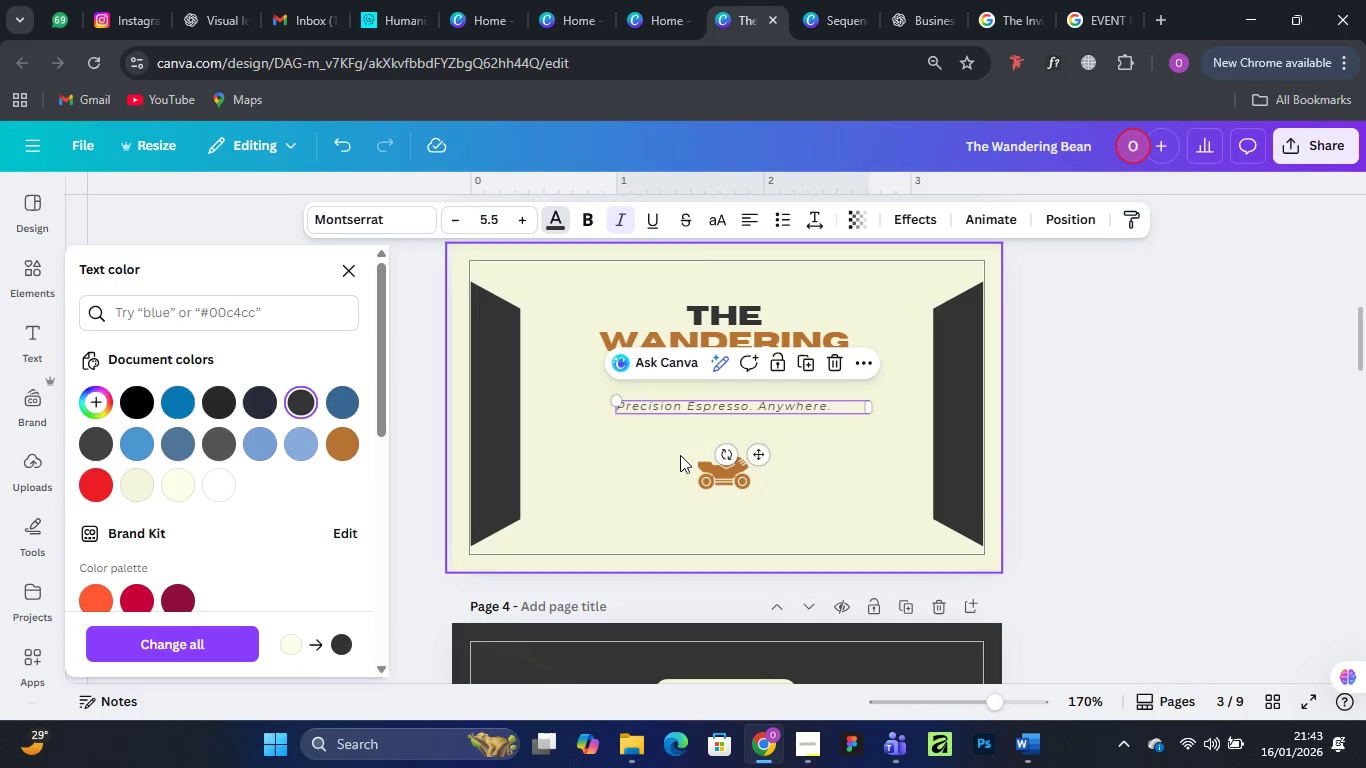 
left_click([711, 467])
 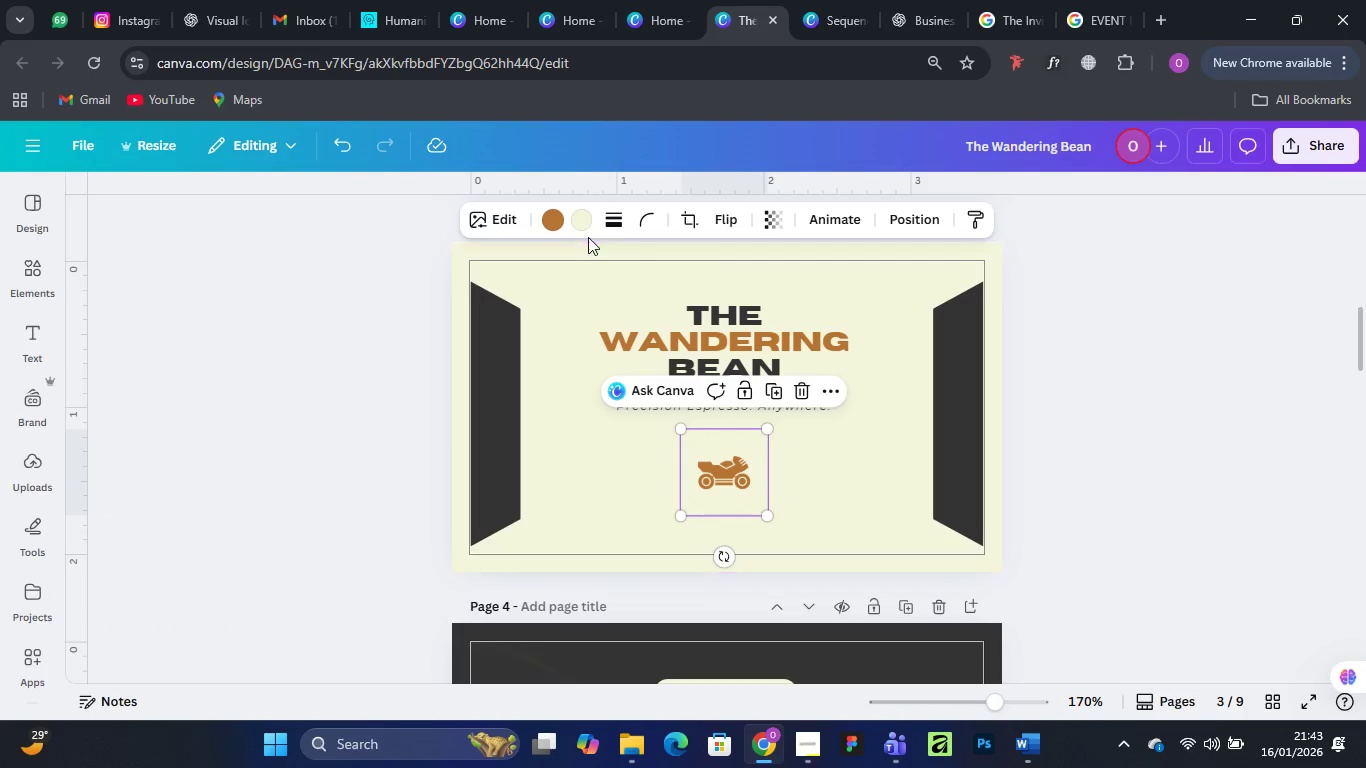 
left_click([577, 214])
 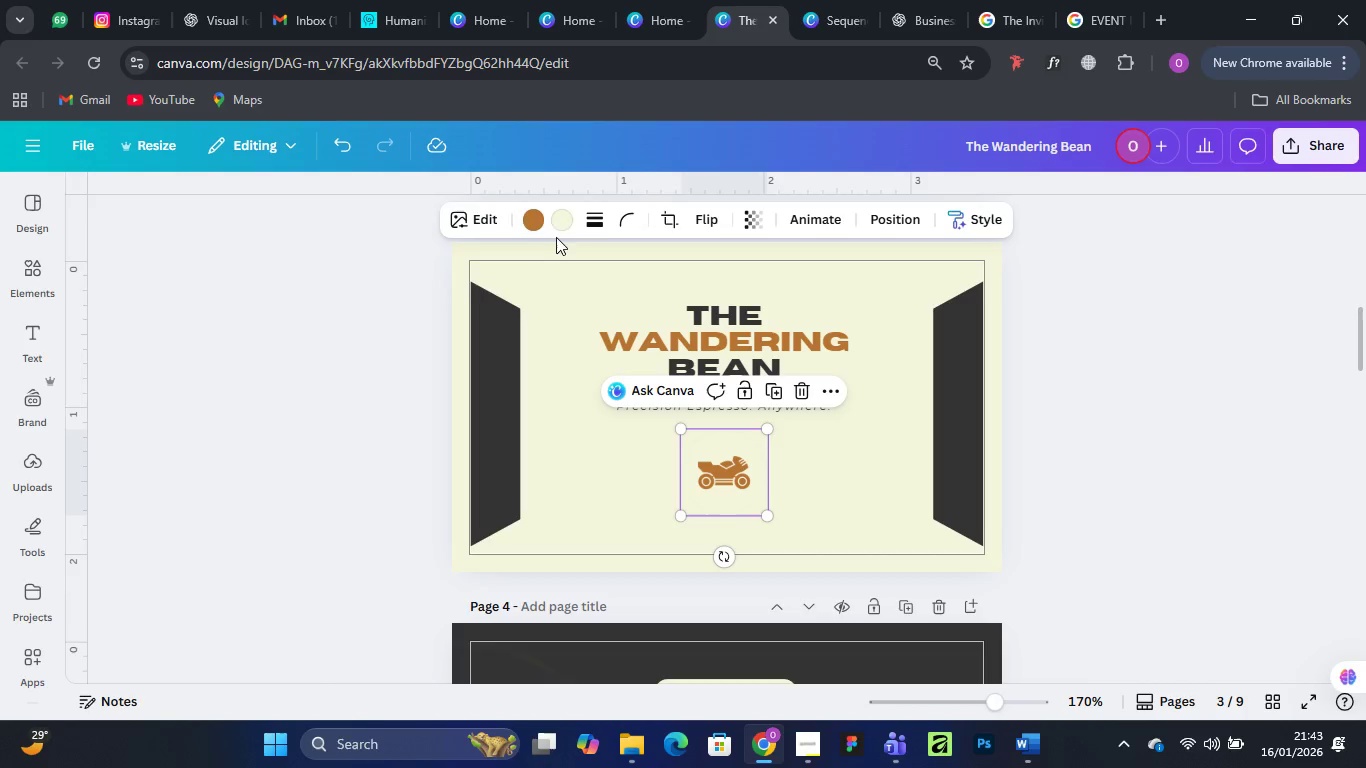 
left_click([563, 215])
 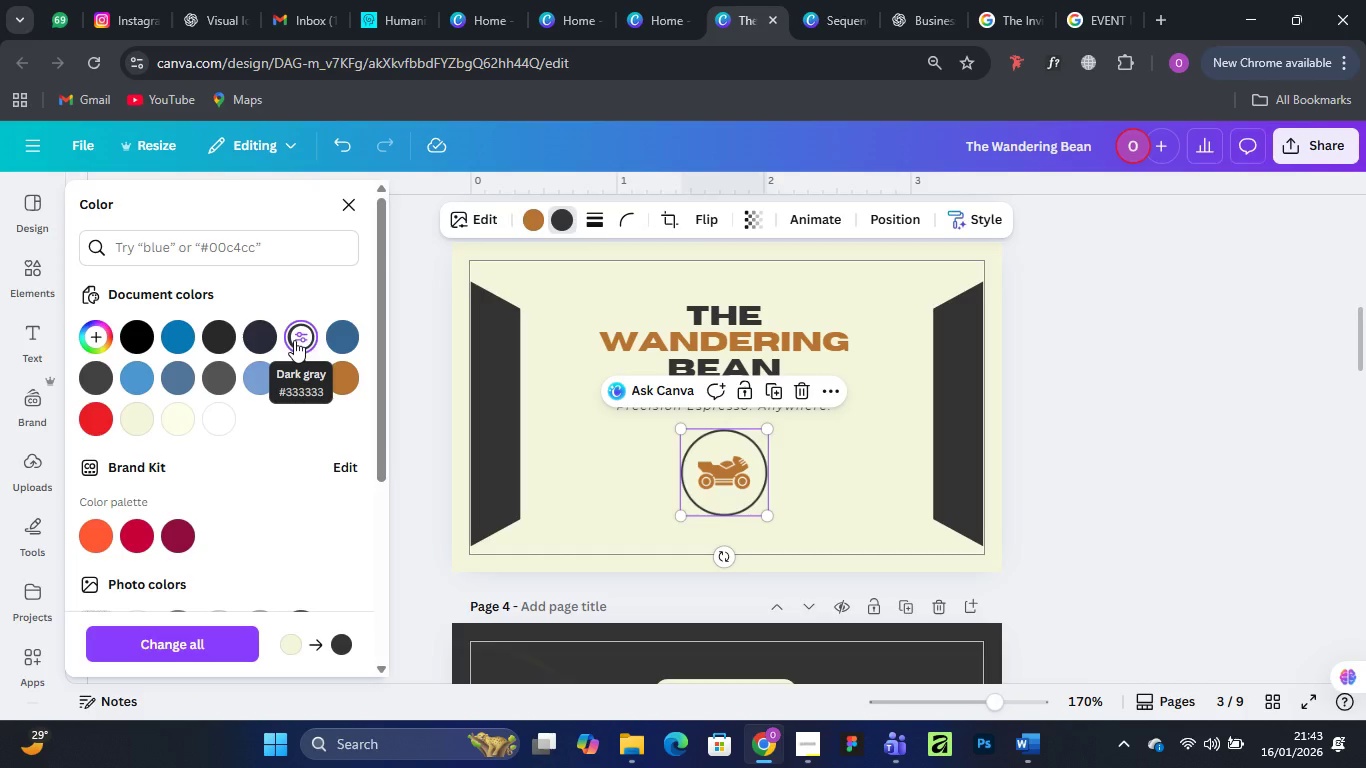 
wait(20.95)
 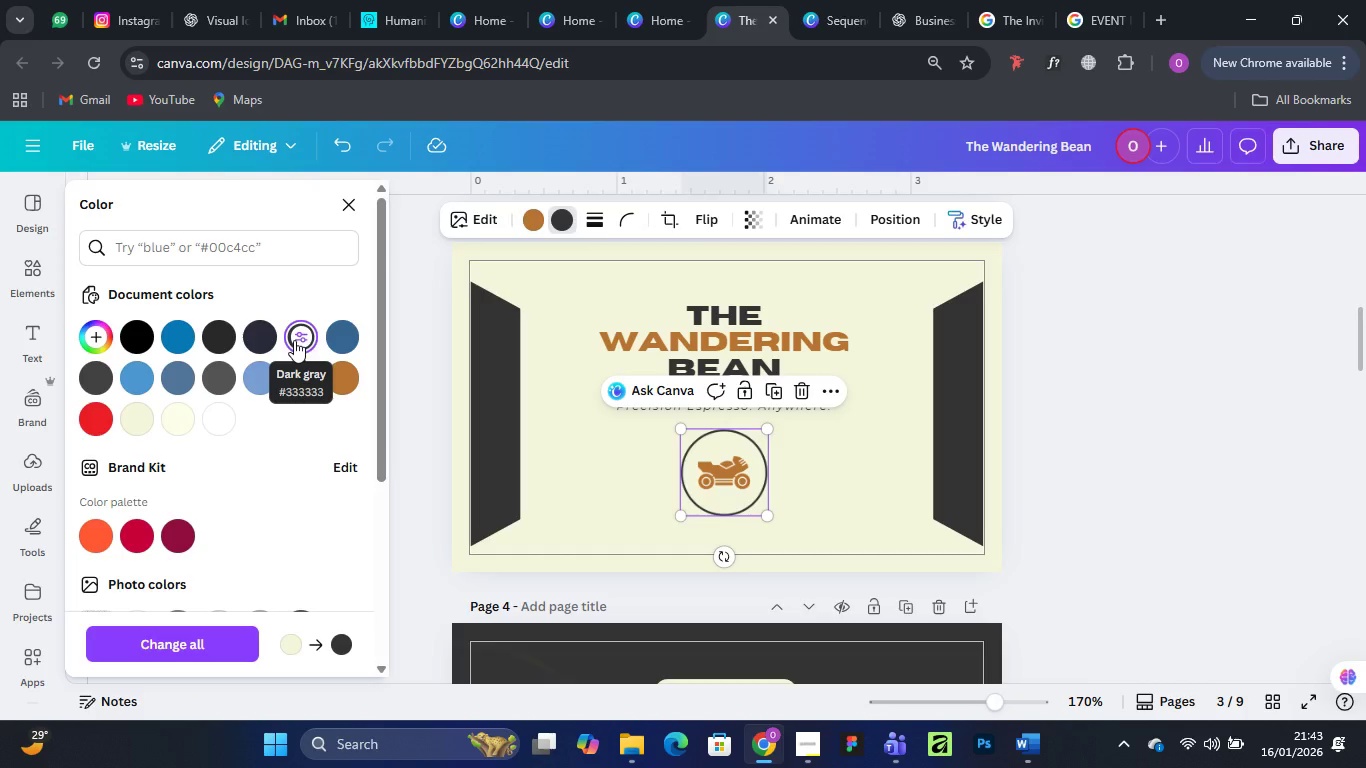 
left_click([1243, 352])
 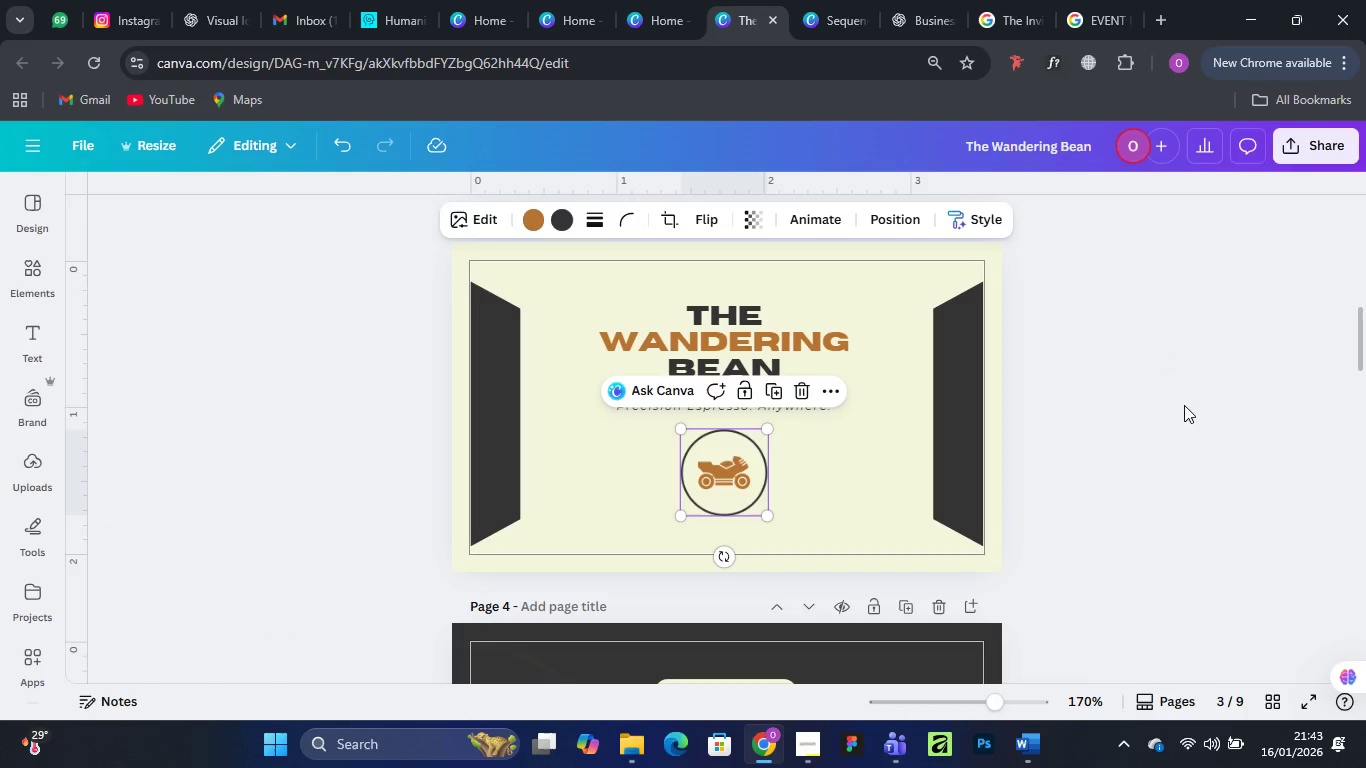 
left_click([1212, 390])
 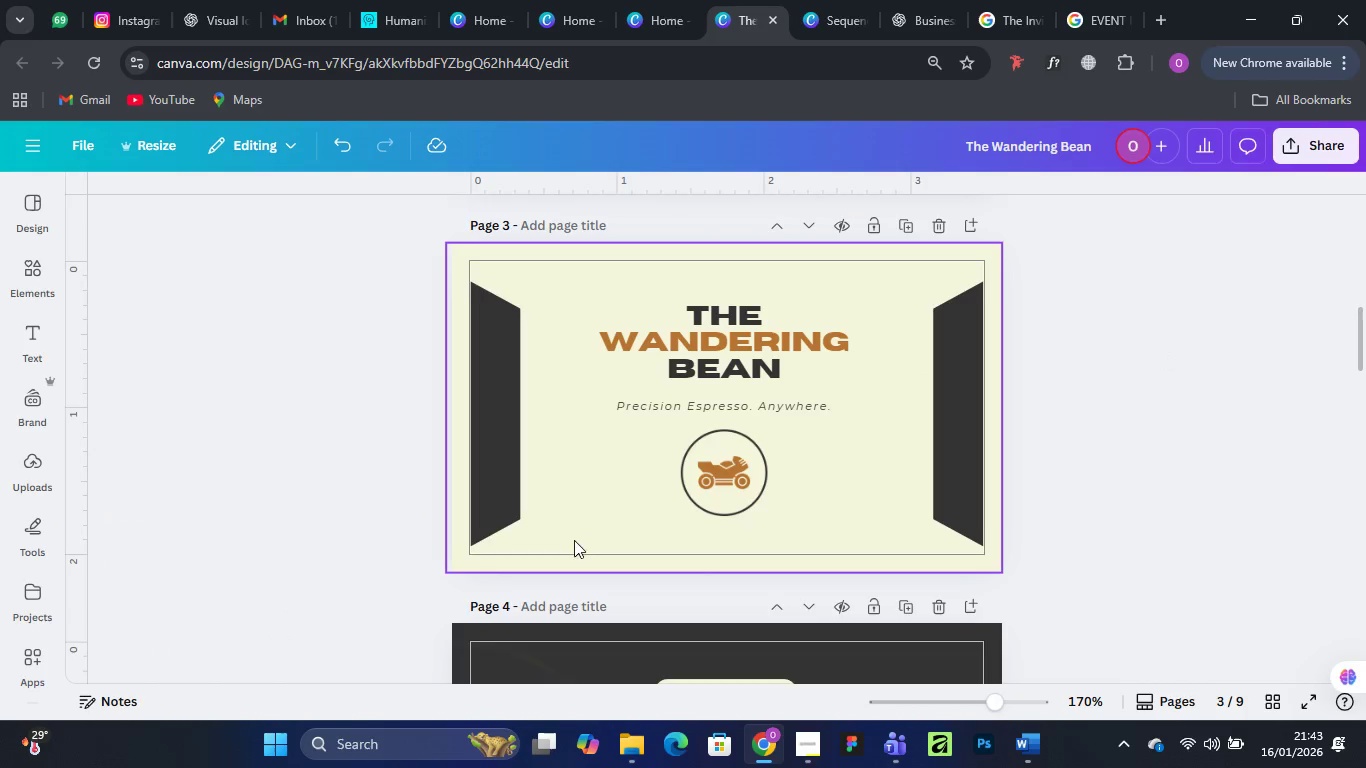 
wait(8.38)
 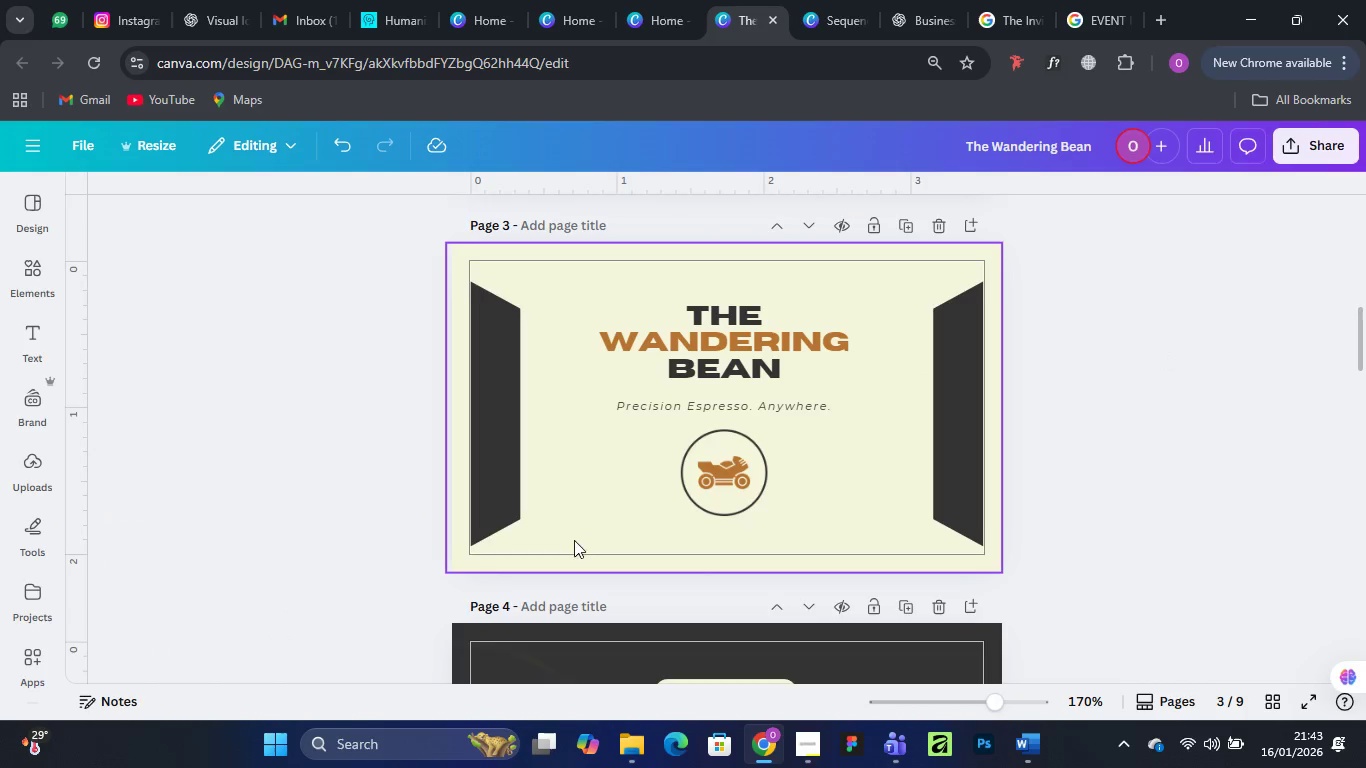 
scroll: coordinate [846, 442], scroll_direction: up, amount: 10.0
 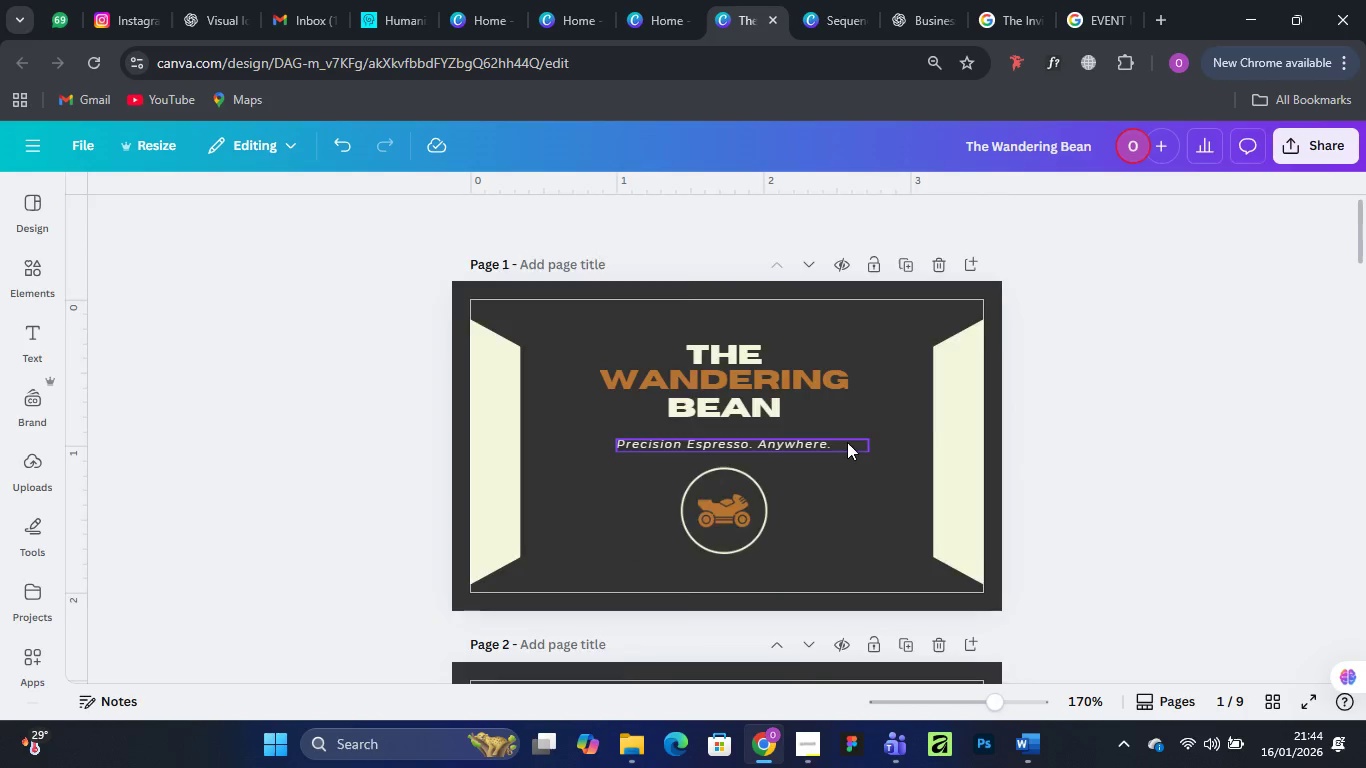 
scroll: coordinate [847, 442], scroll_direction: down, amount: 4.0
 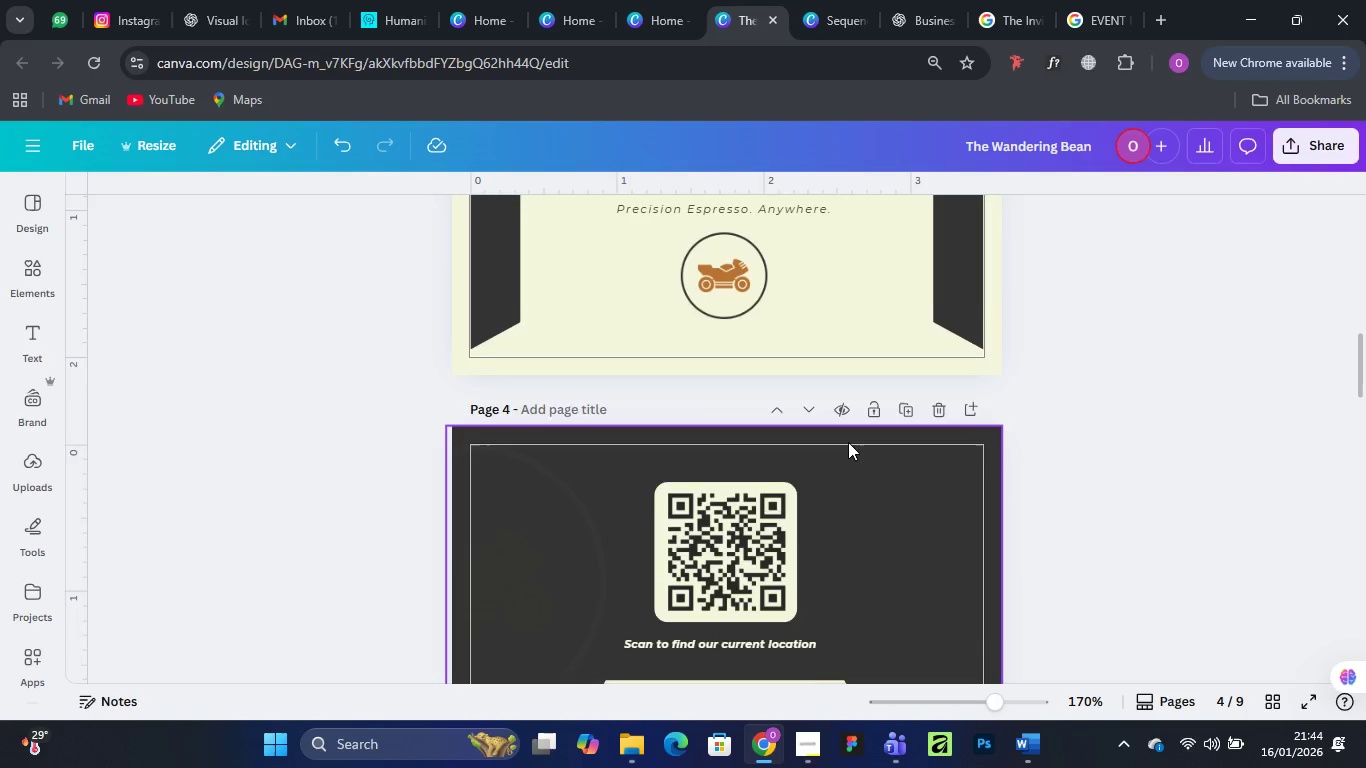 
scroll: coordinate [848, 442], scroll_direction: up, amount: 3.0
 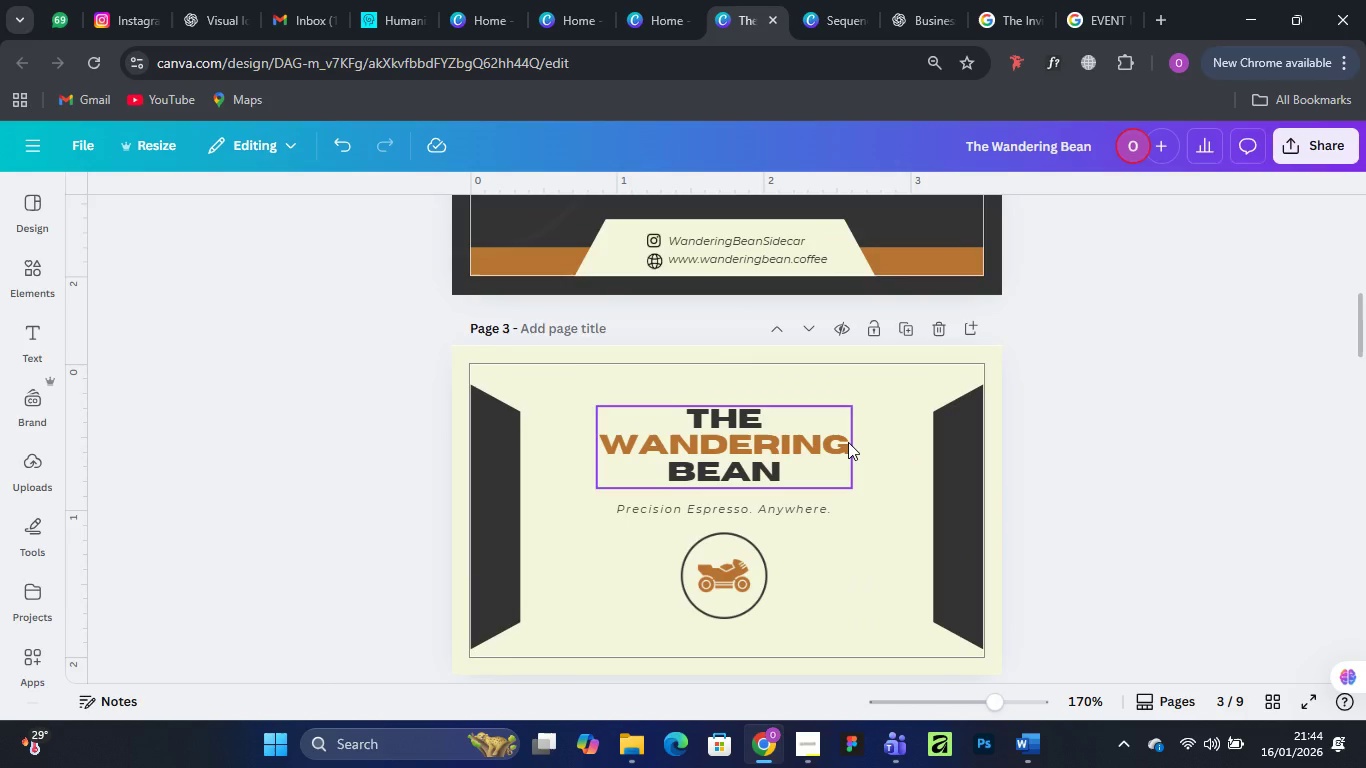 
scroll: coordinate [848, 442], scroll_direction: down, amount: 1.0
 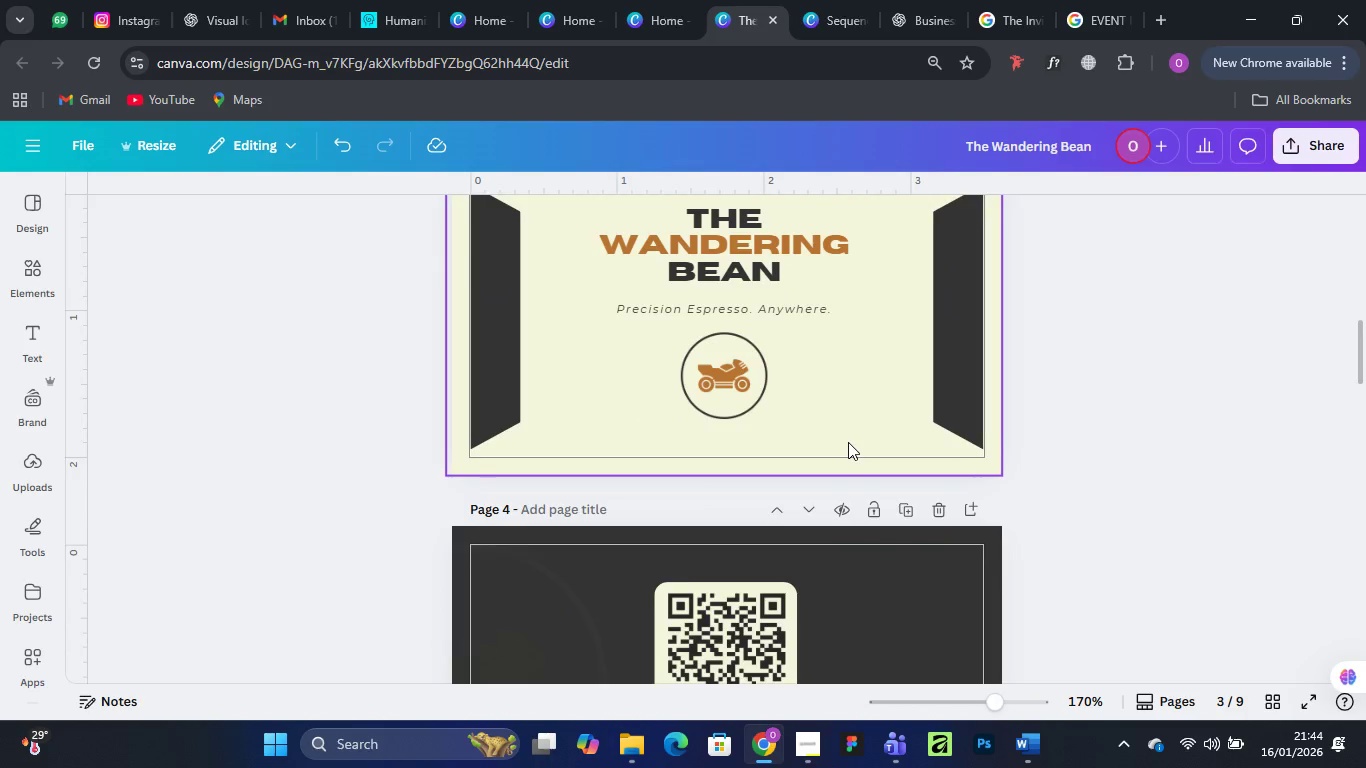 
scroll: coordinate [848, 442], scroll_direction: up, amount: 1.0
 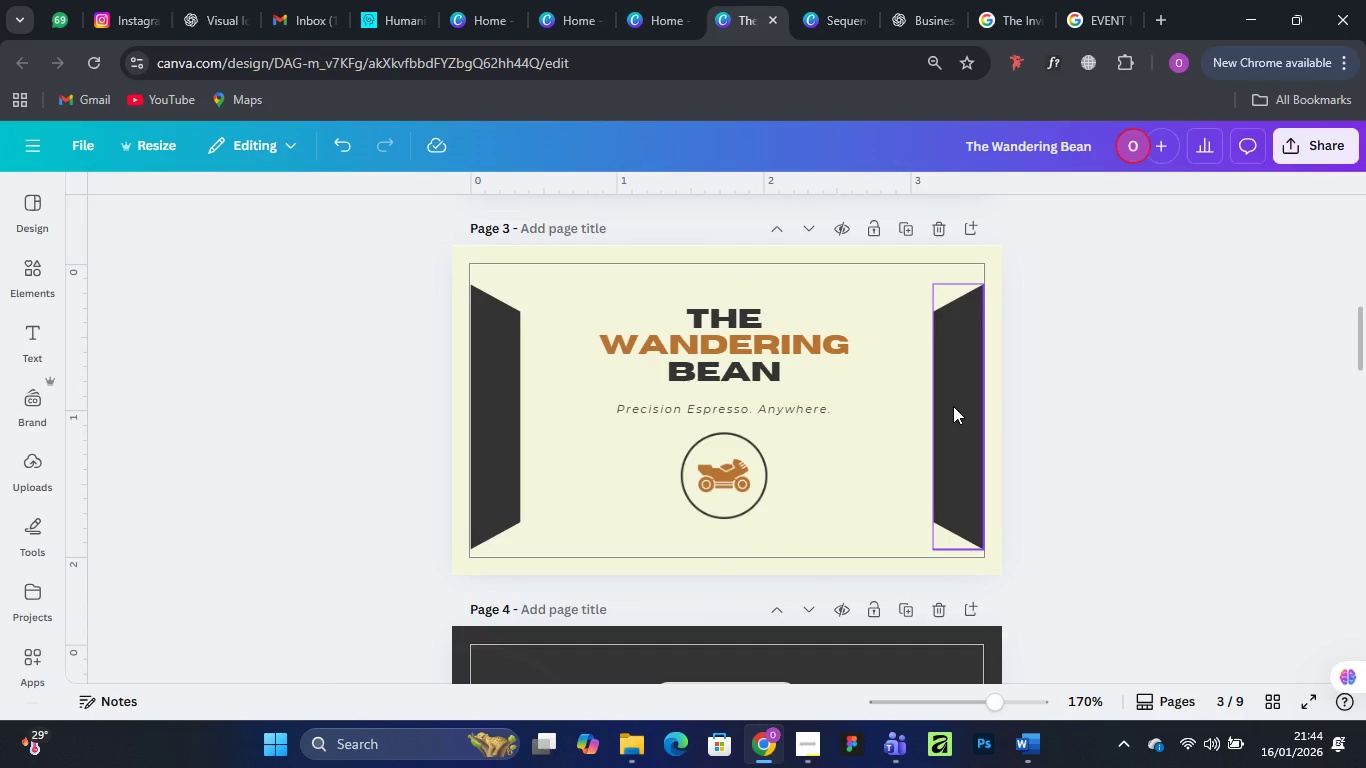 
left_click([953, 406])
 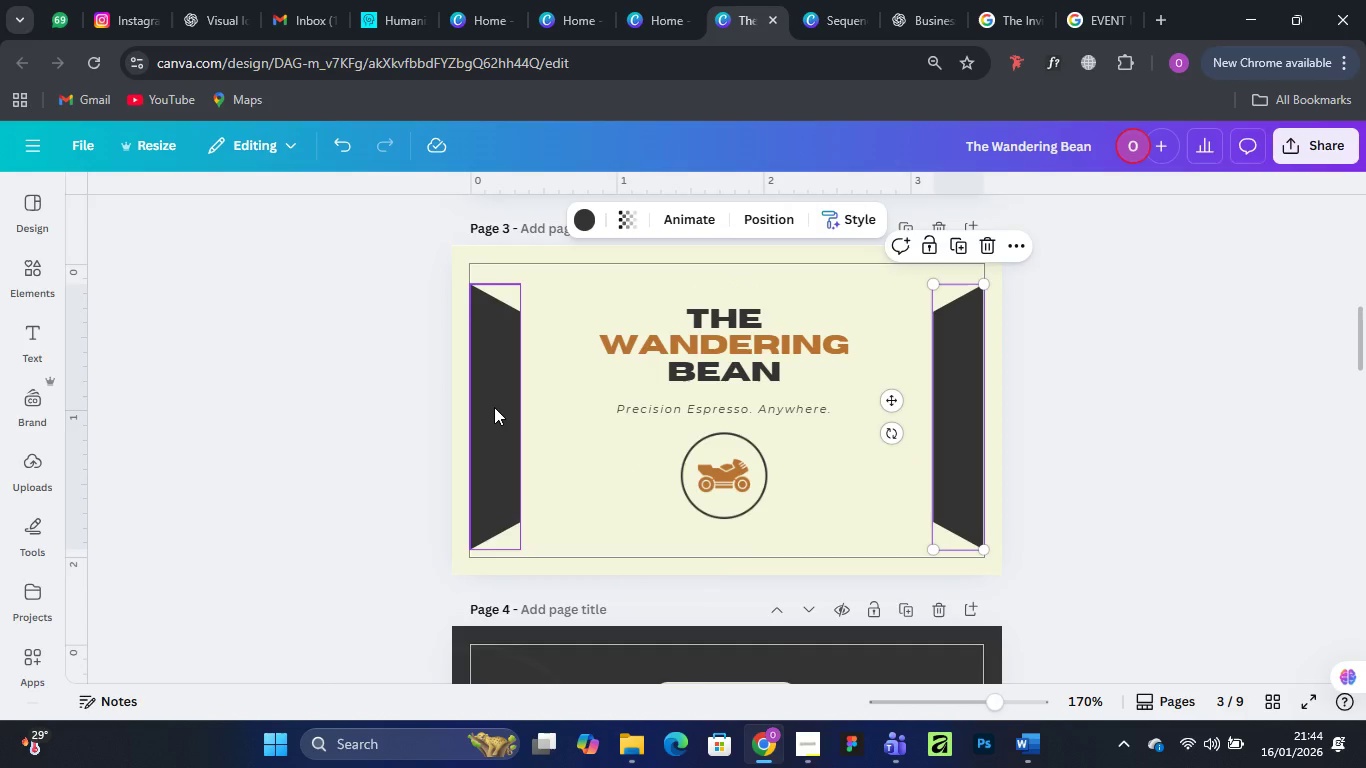 
hold_key(key=ShiftLeft, duration=0.69)
left_click([494, 407])
 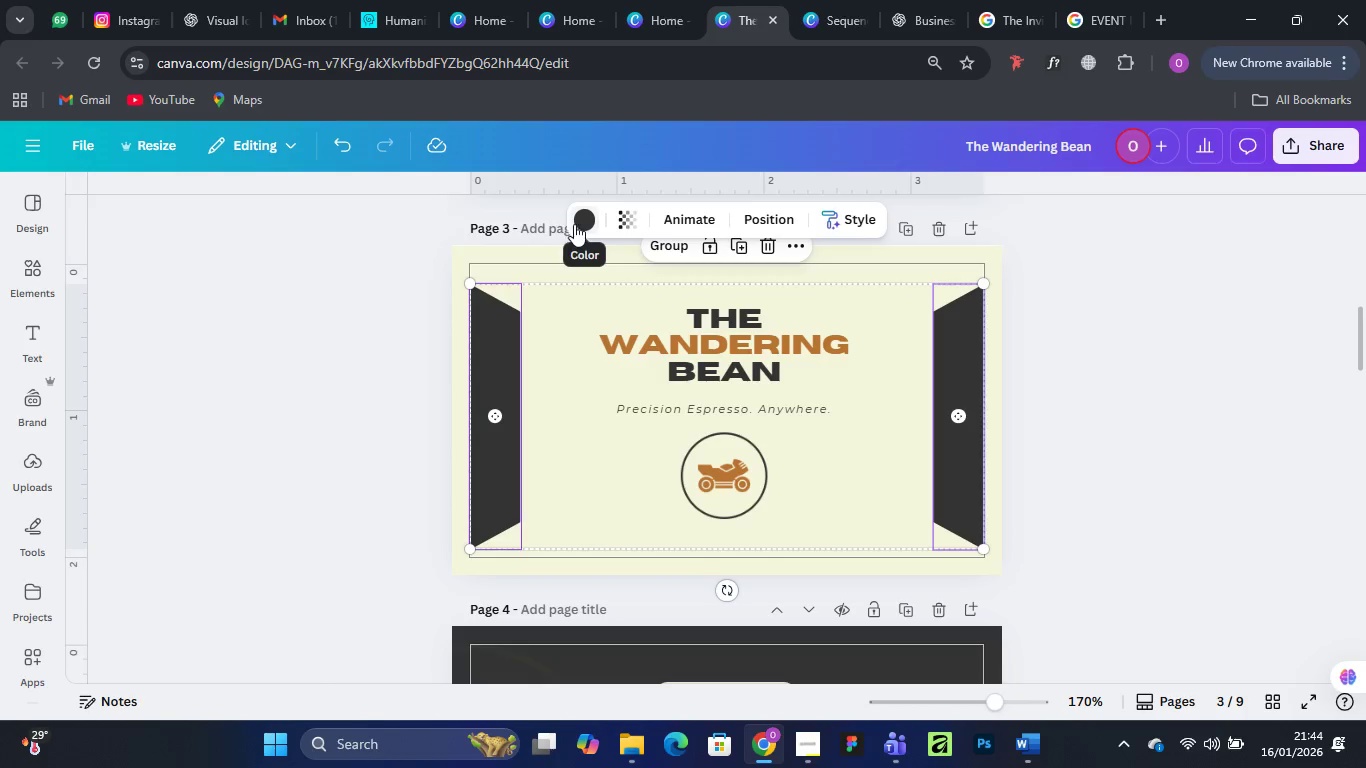 
left_click([586, 218])
 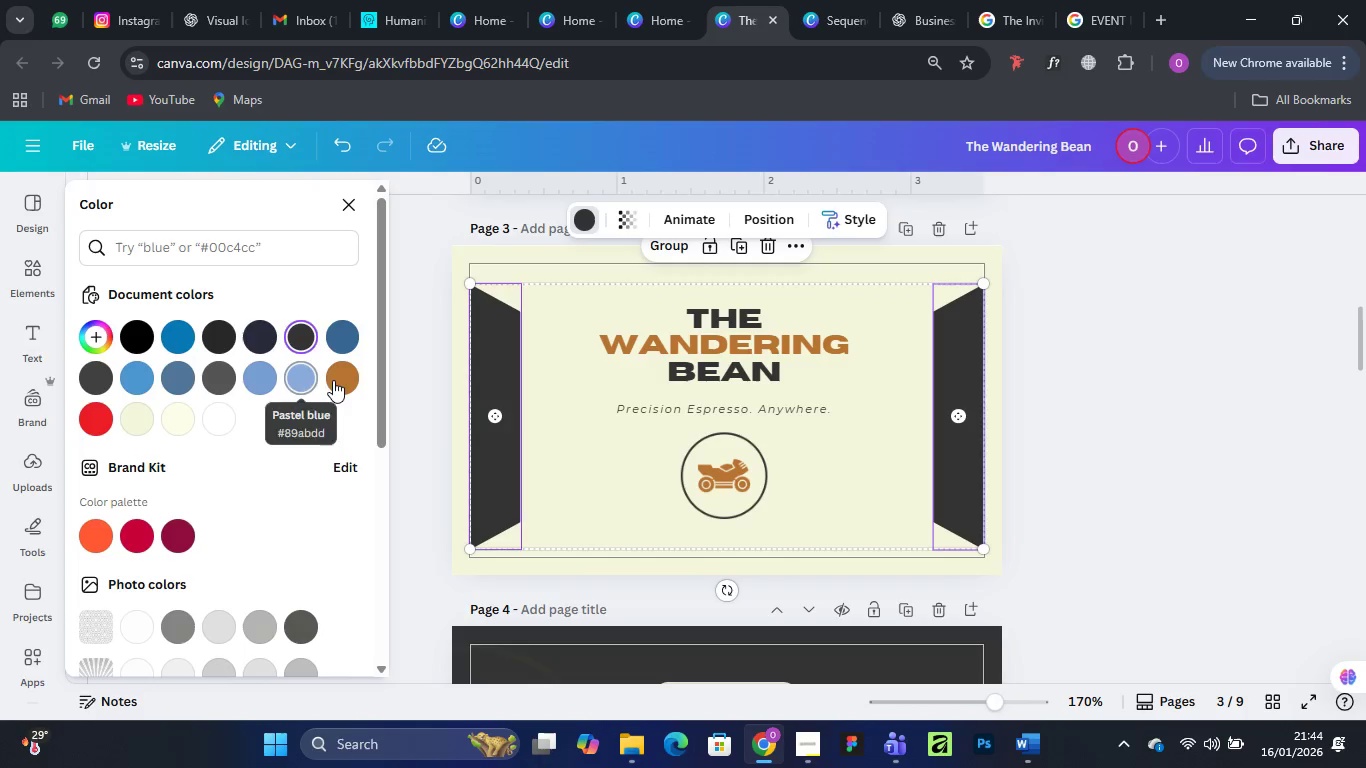 
left_click([333, 380])
 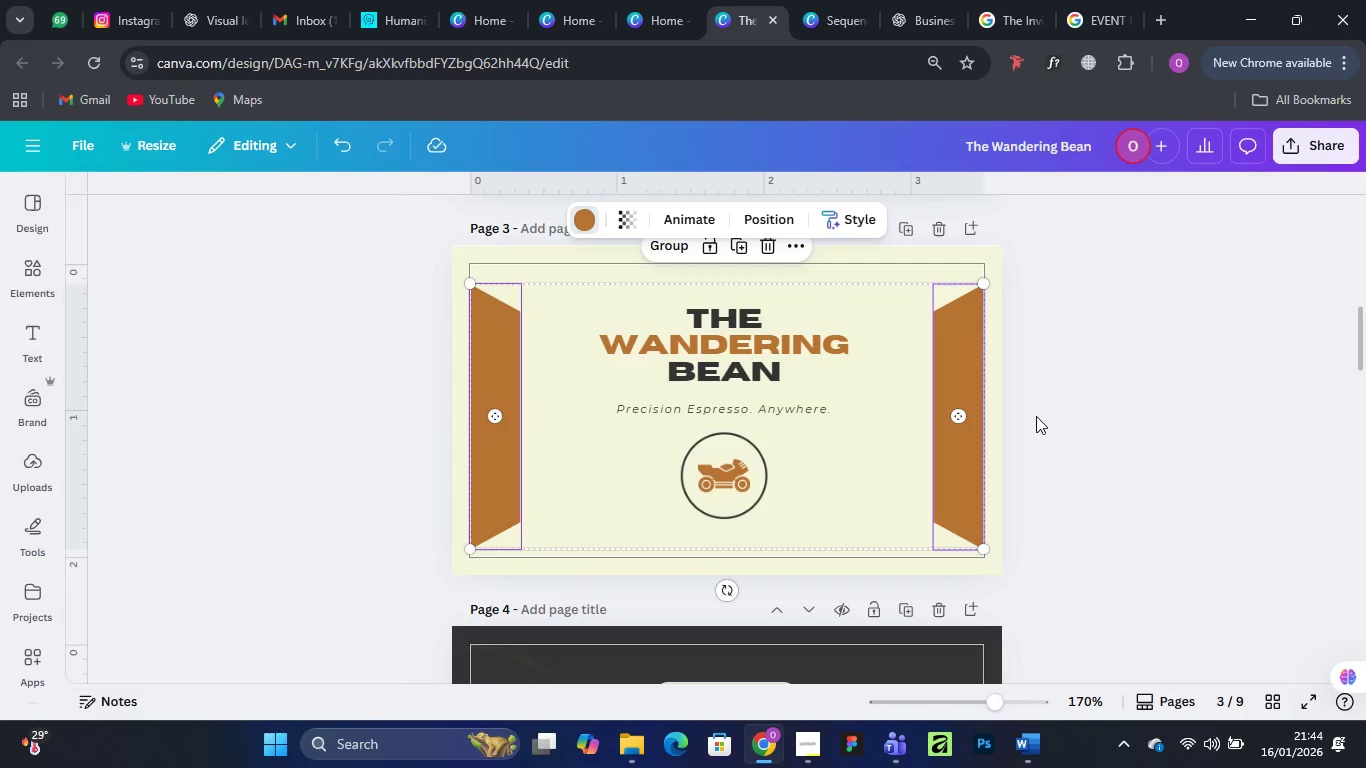 
double_click([1036, 416])
 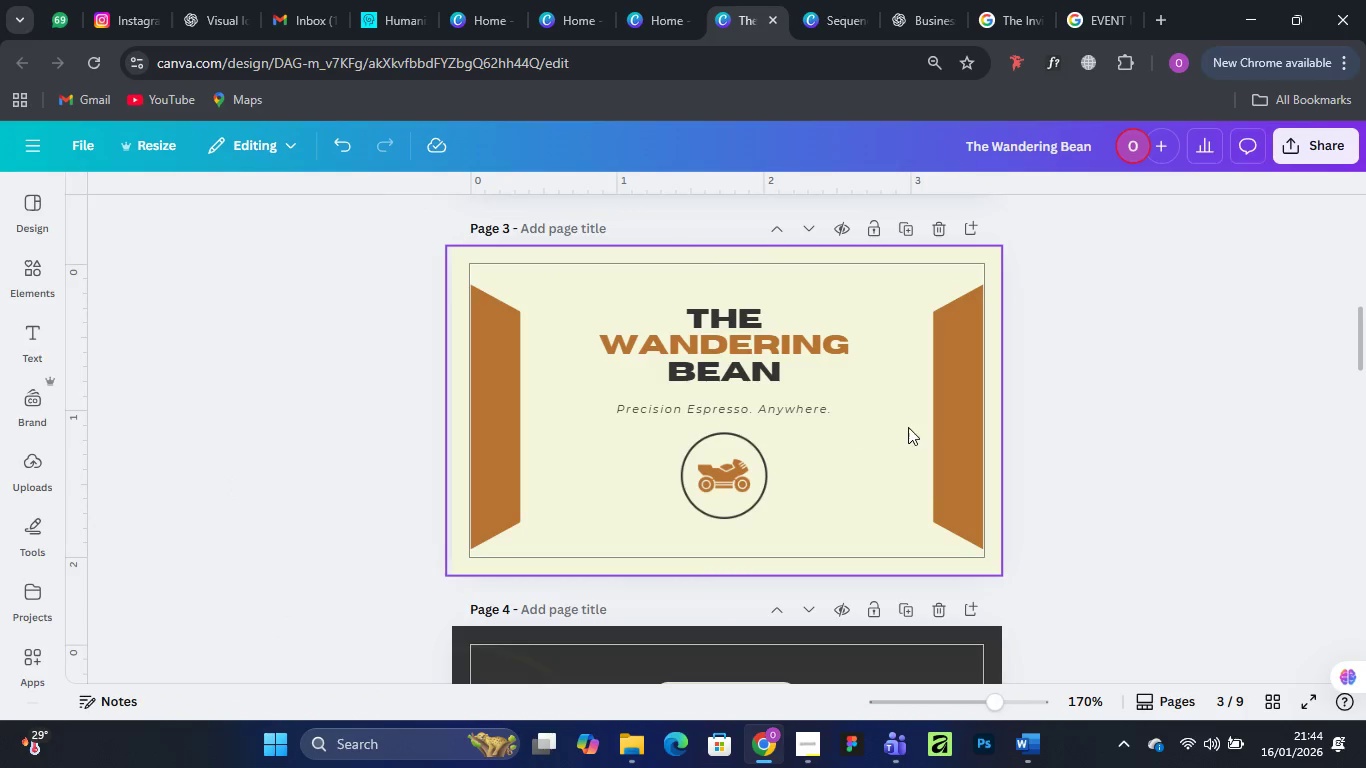 
wait(5.84)
 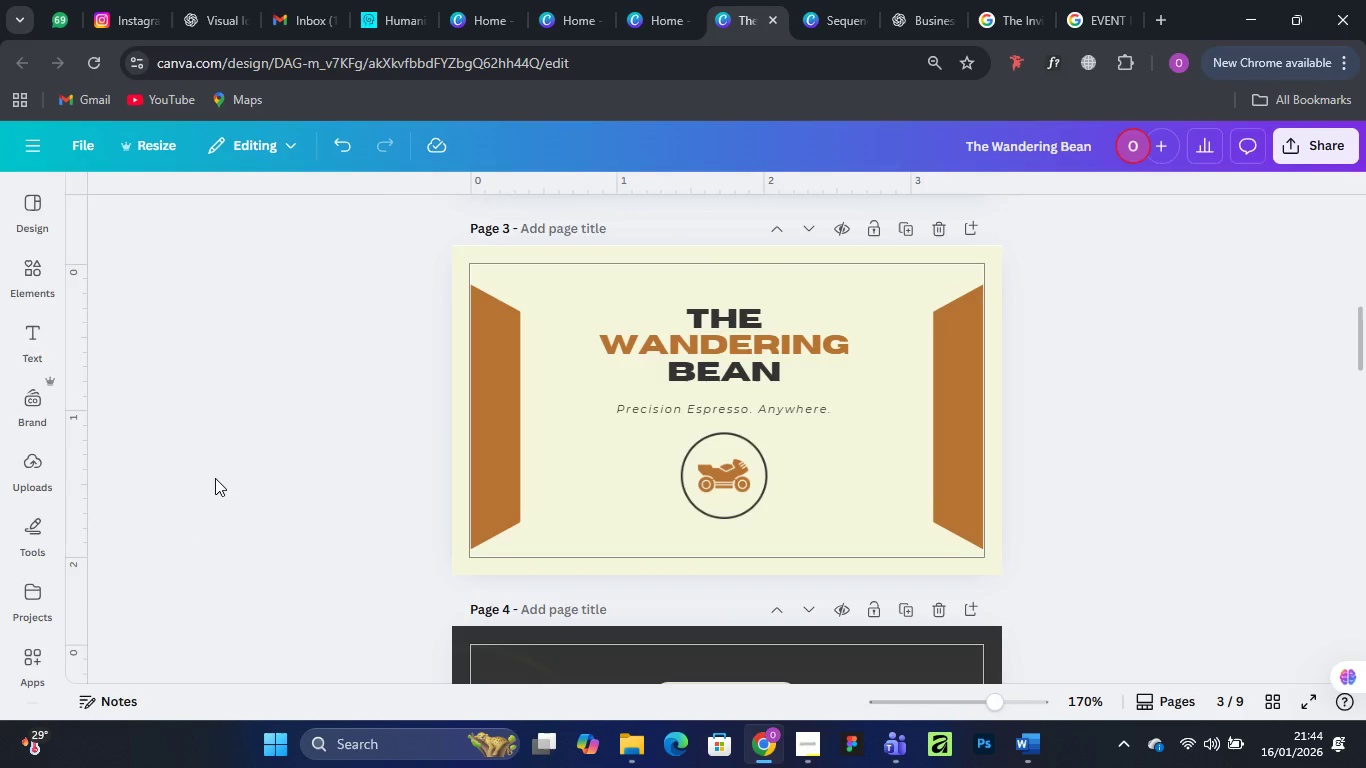 
scroll: coordinate [763, 423], scroll_direction: up, amount: 2.0
 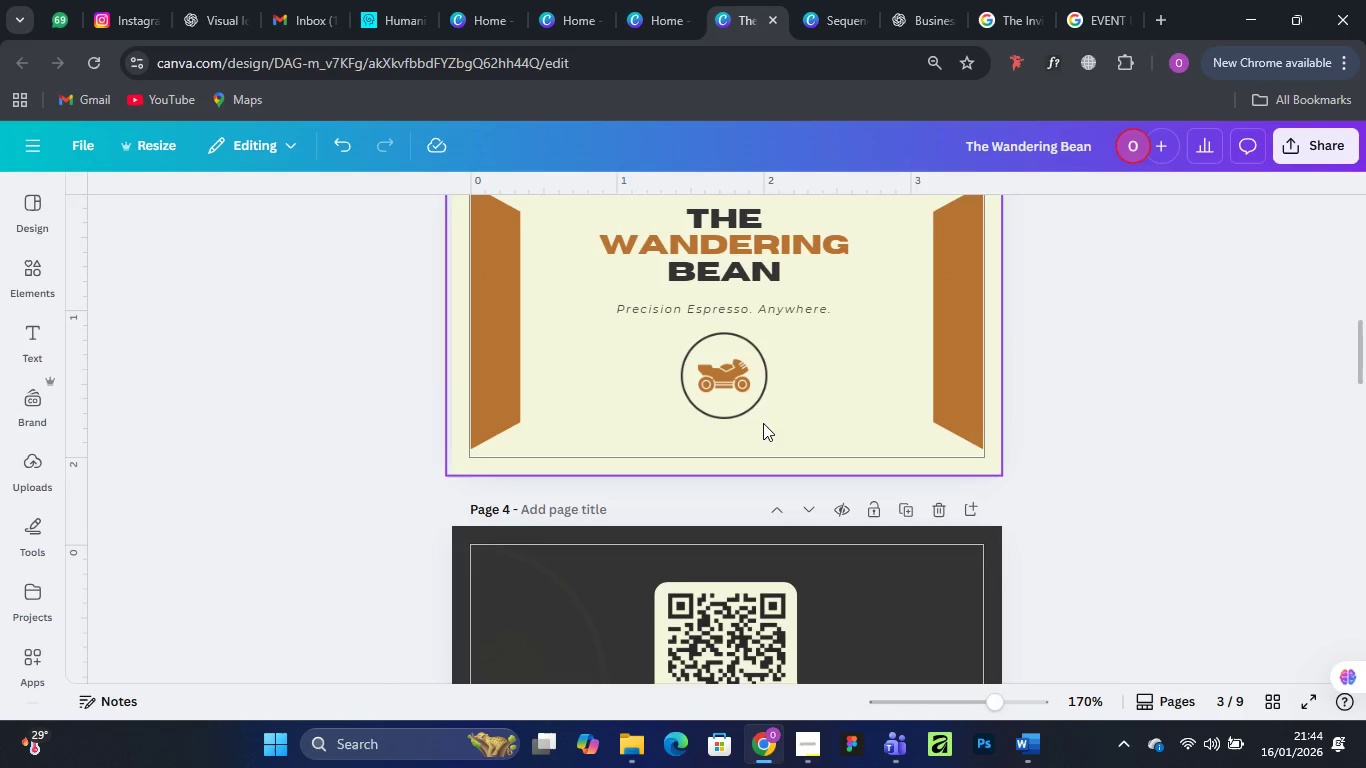 
scroll: coordinate [763, 423], scroll_direction: down, amount: 4.0
 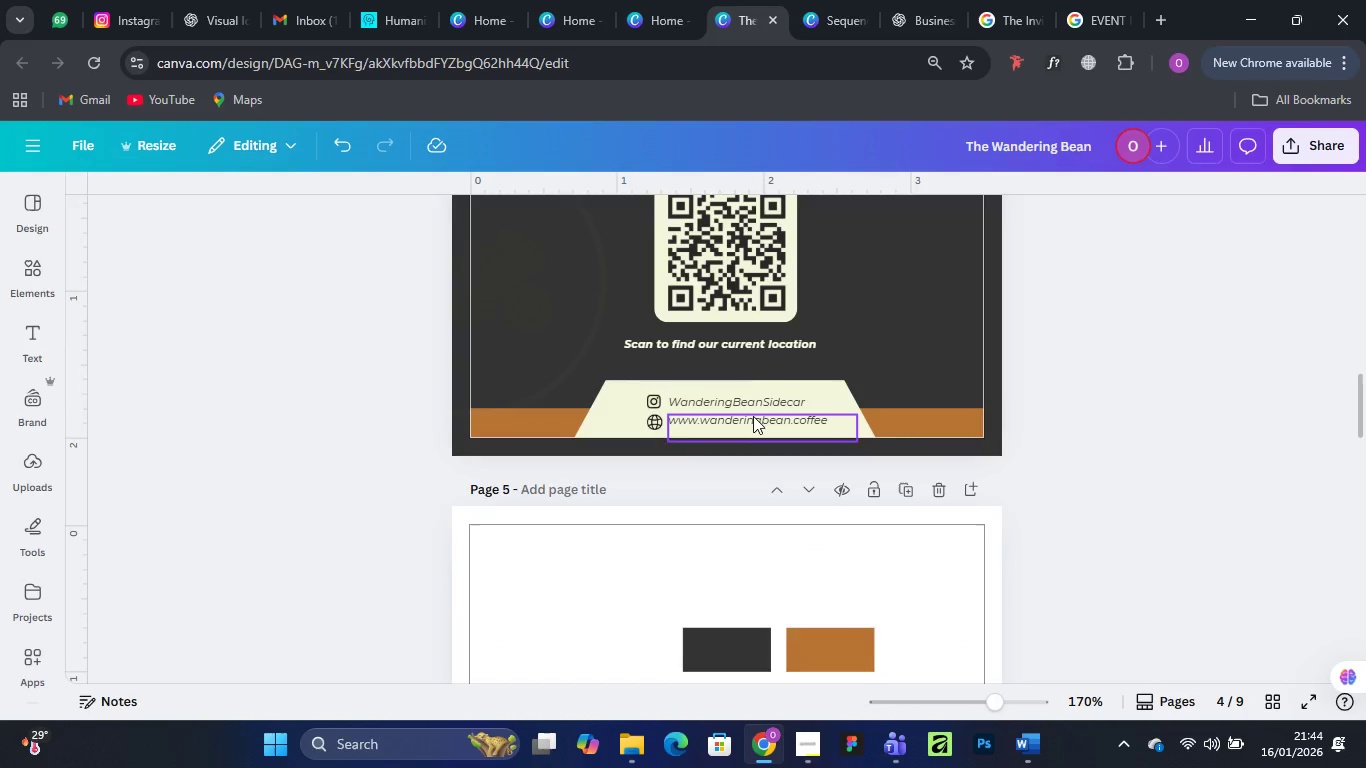 
left_click([719, 261])
 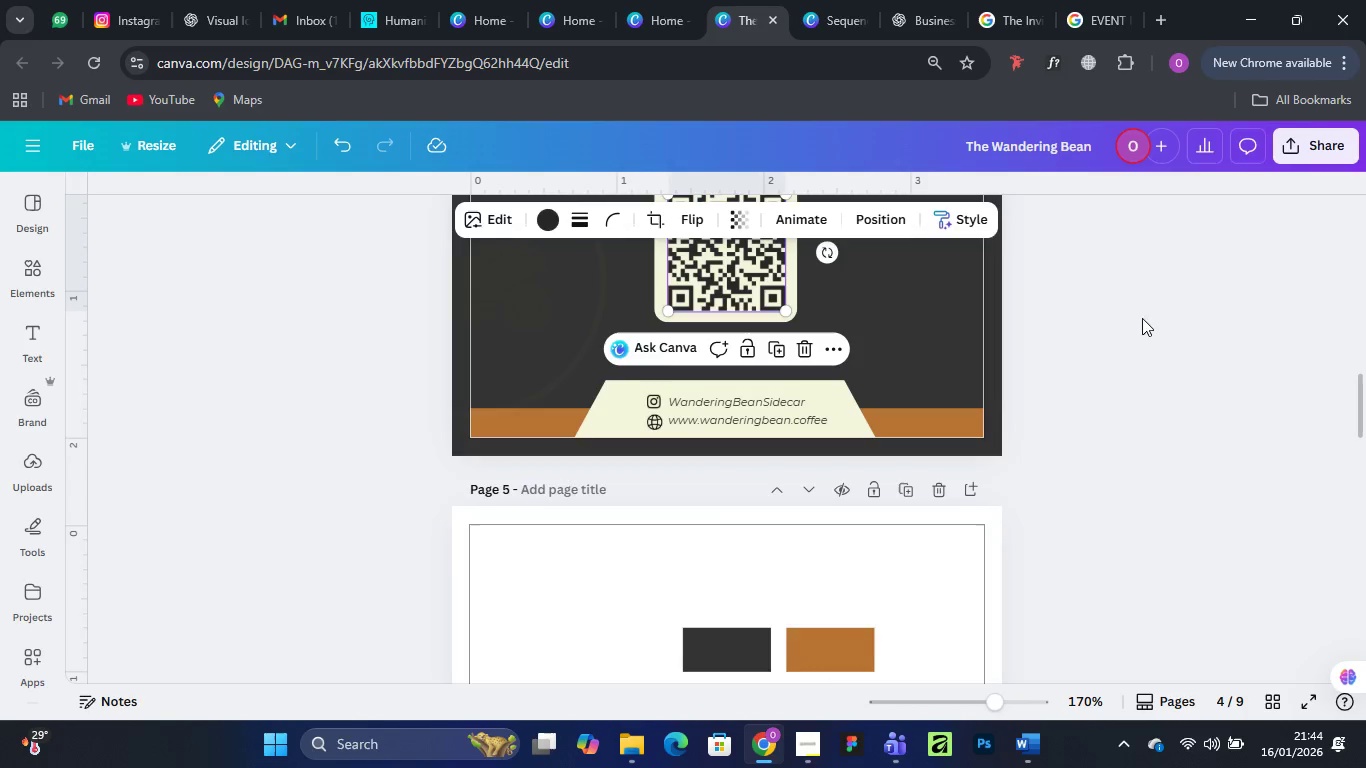 
left_click([1137, 361])
 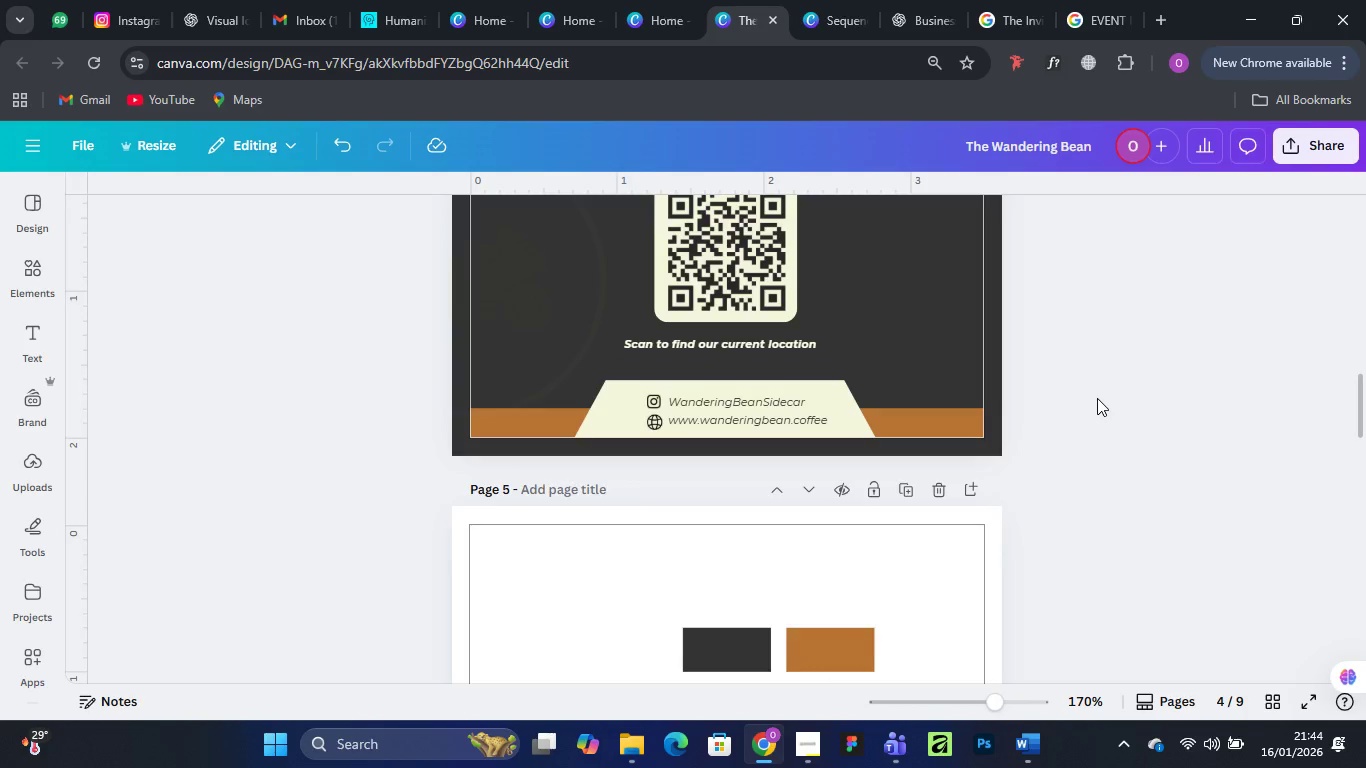 
scroll: coordinate [1097, 398], scroll_direction: up, amount: 2.0
 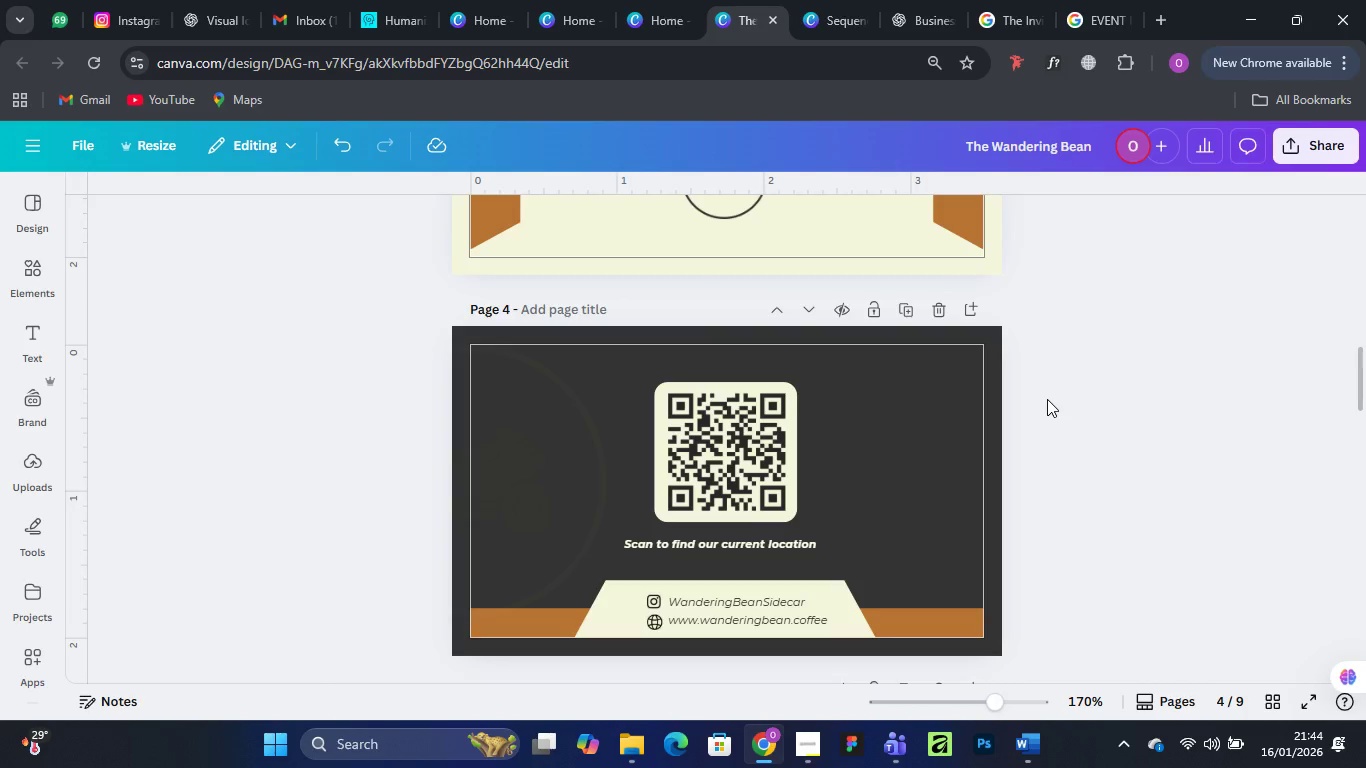 
wait(24.58)
 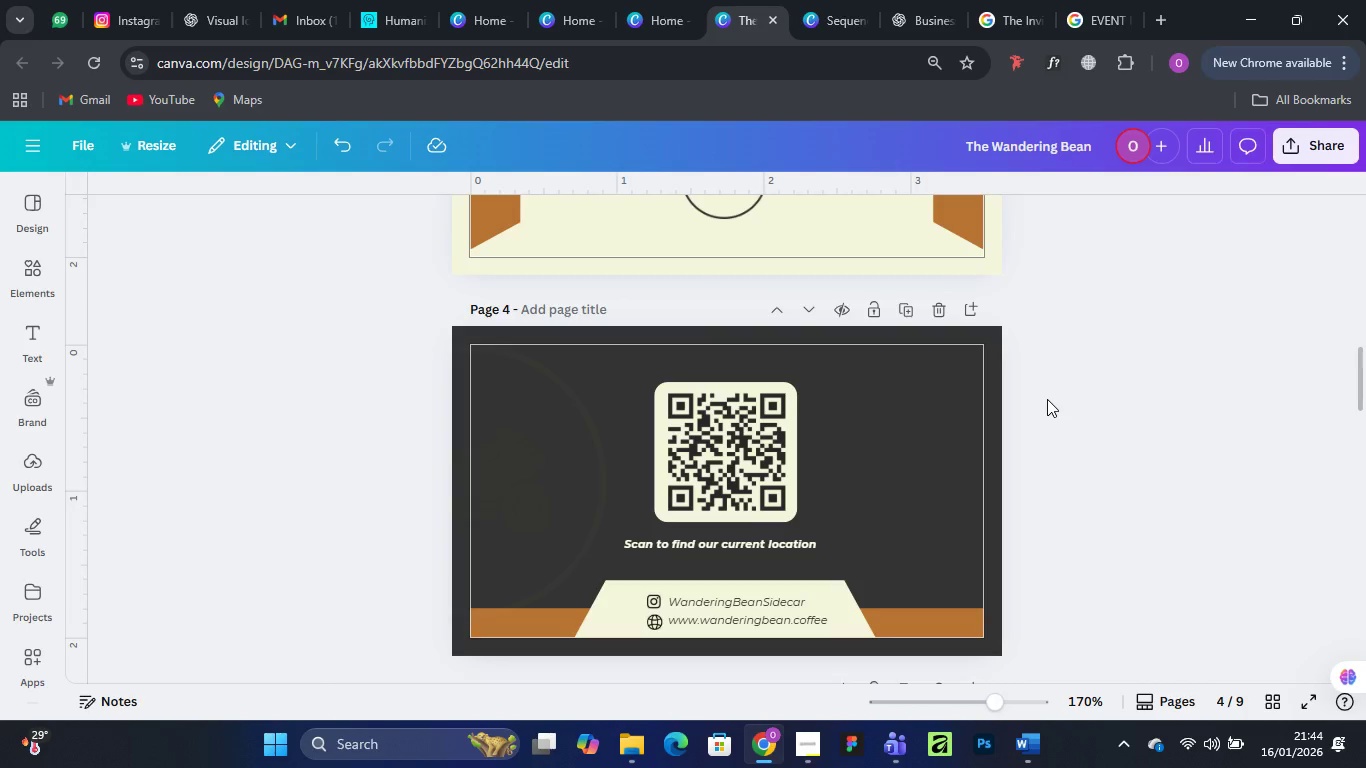 
scroll: coordinate [879, 431], scroll_direction: up, amount: 5.0
 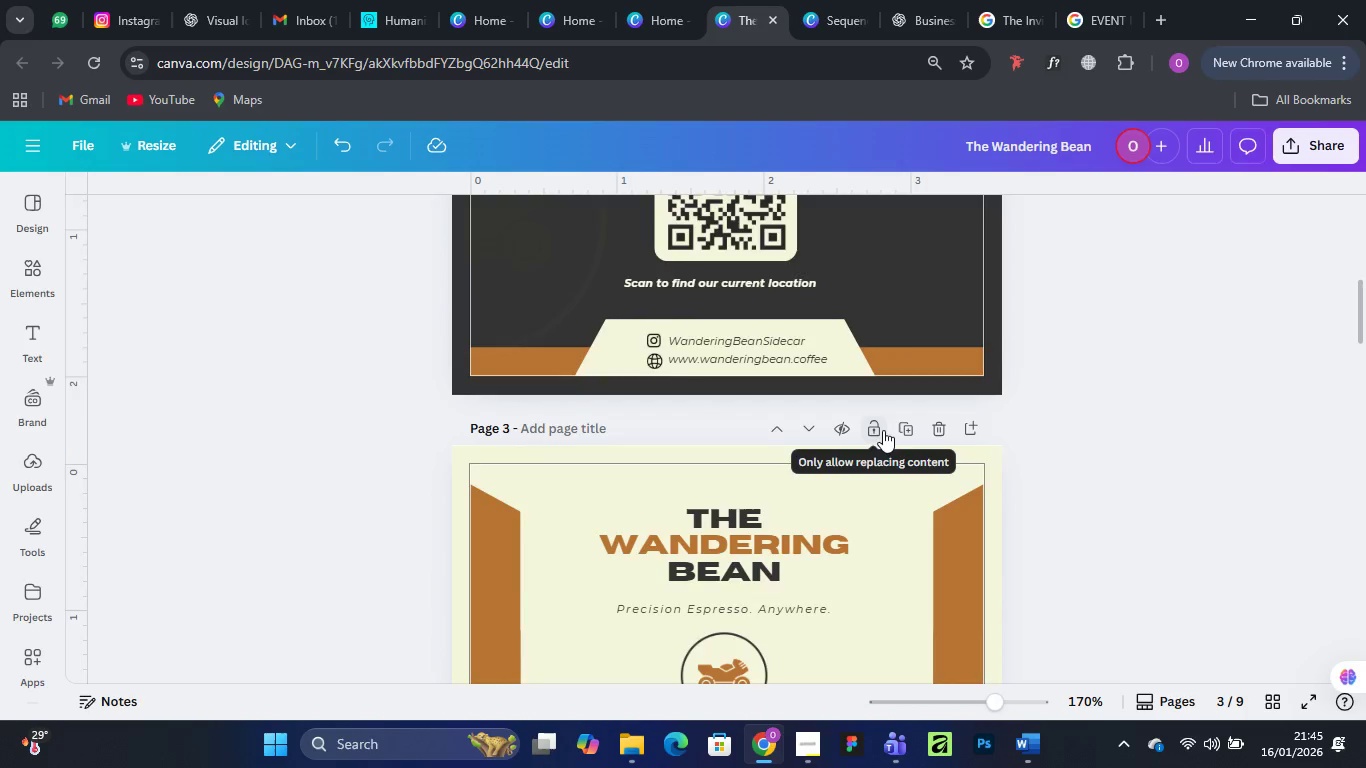 
scroll: coordinate [883, 430], scroll_direction: down, amount: 5.0
 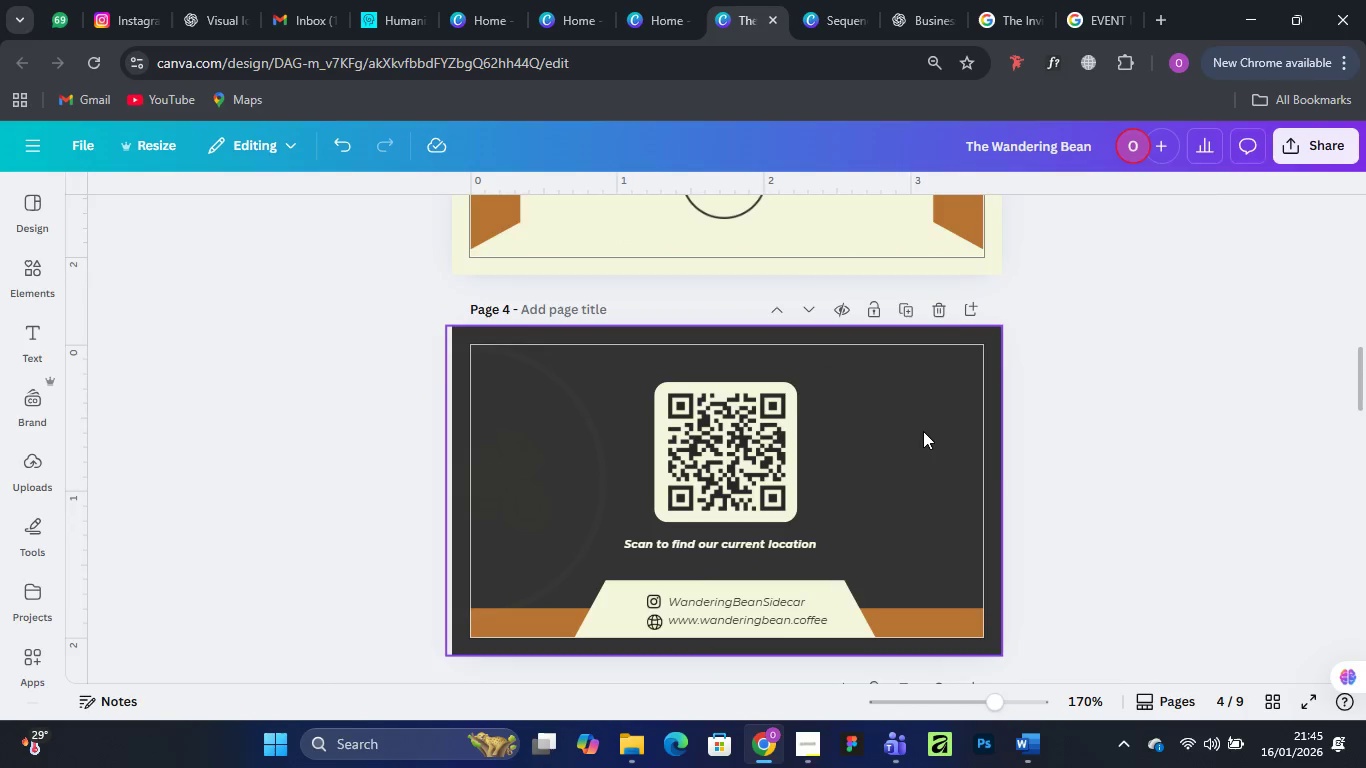 
left_click([923, 429])
 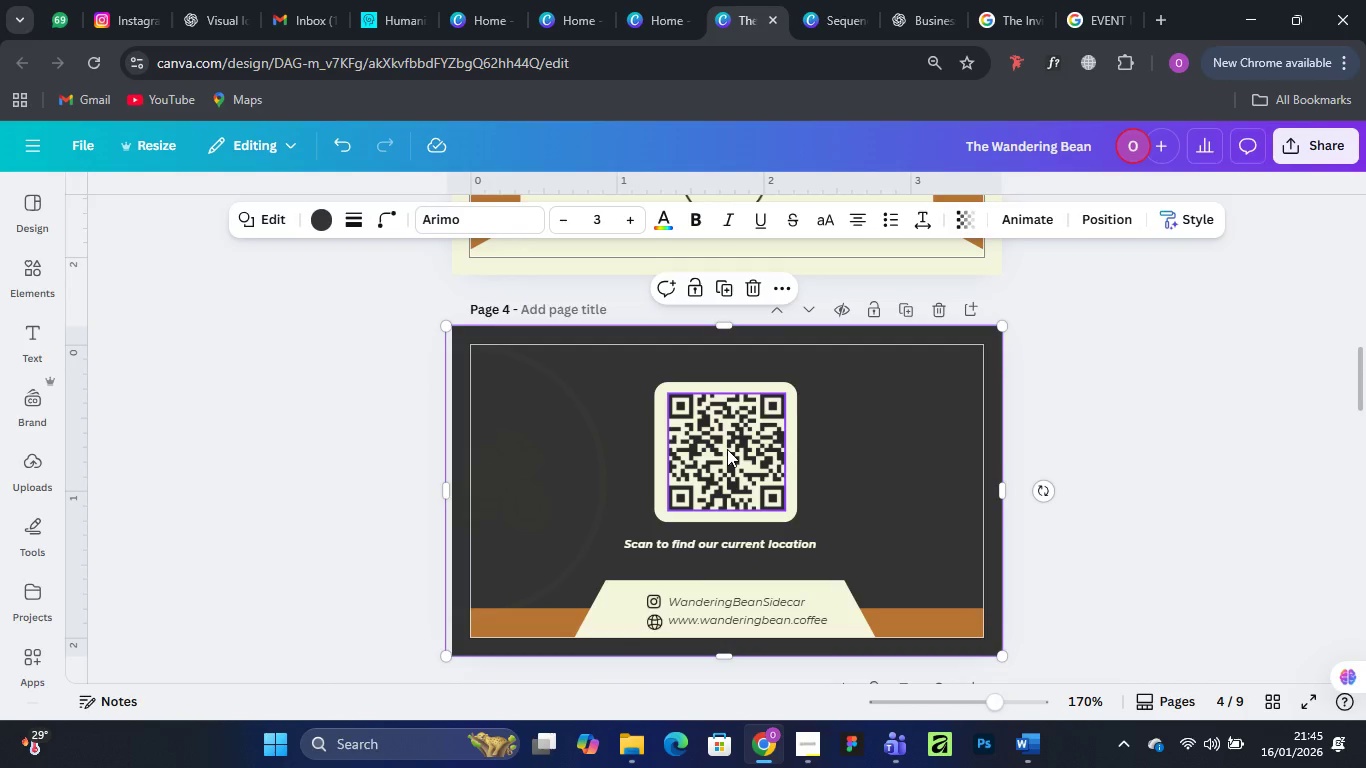 
left_click([727, 449])
 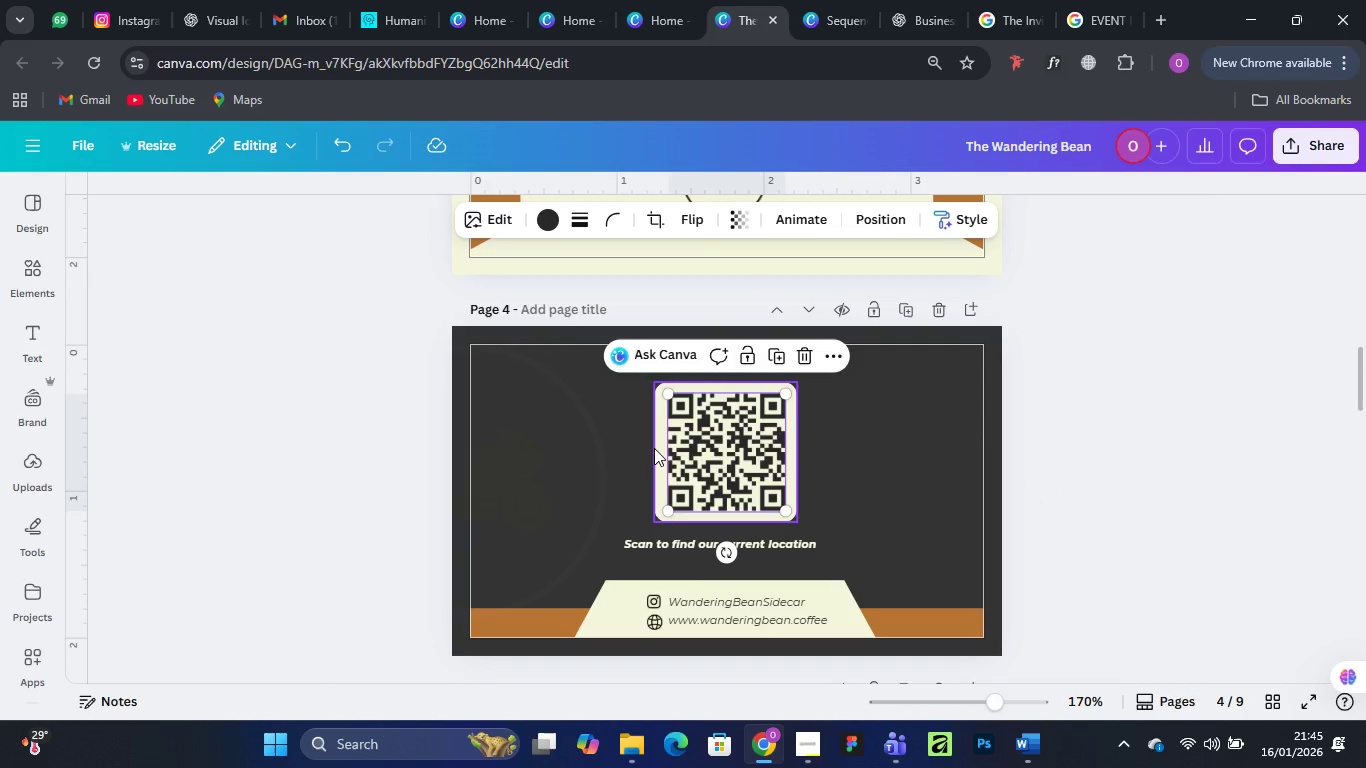 
left_click([654, 448])
 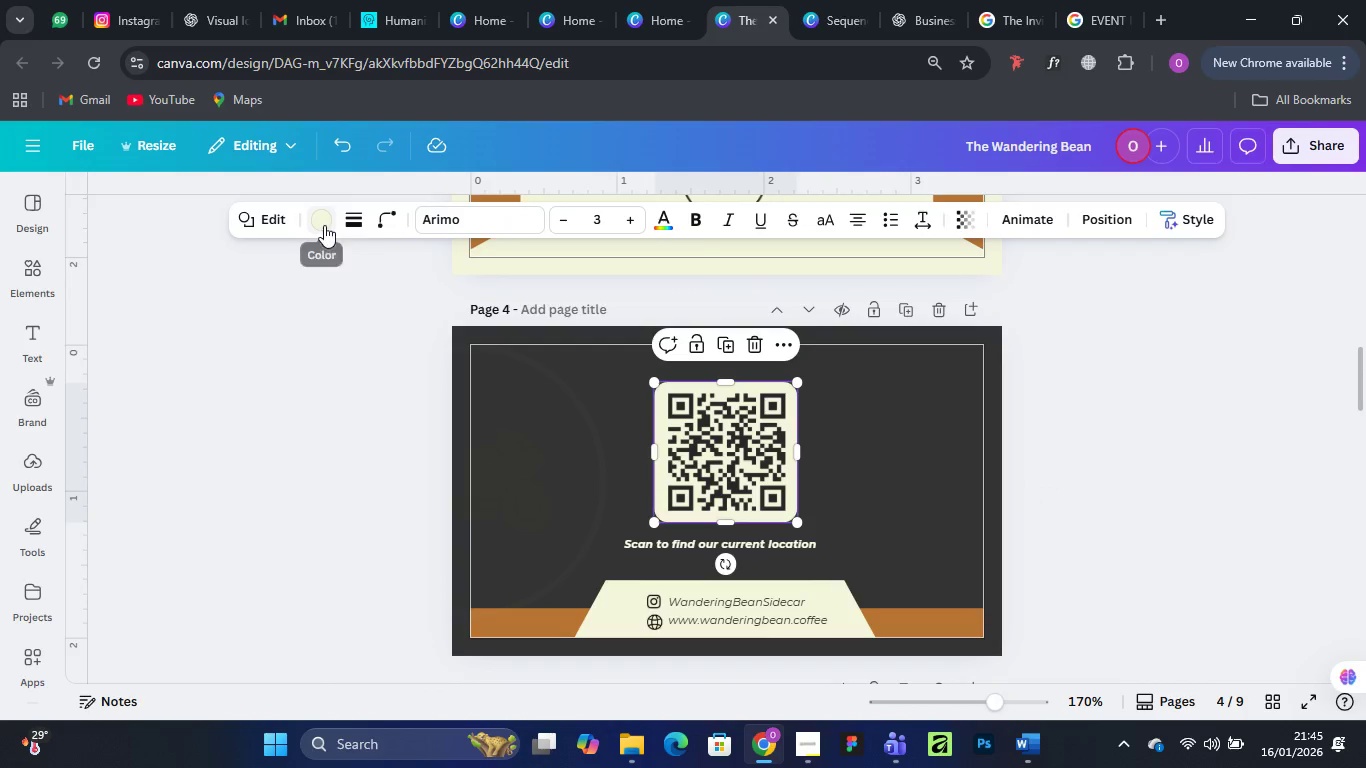 
left_click([324, 225])
 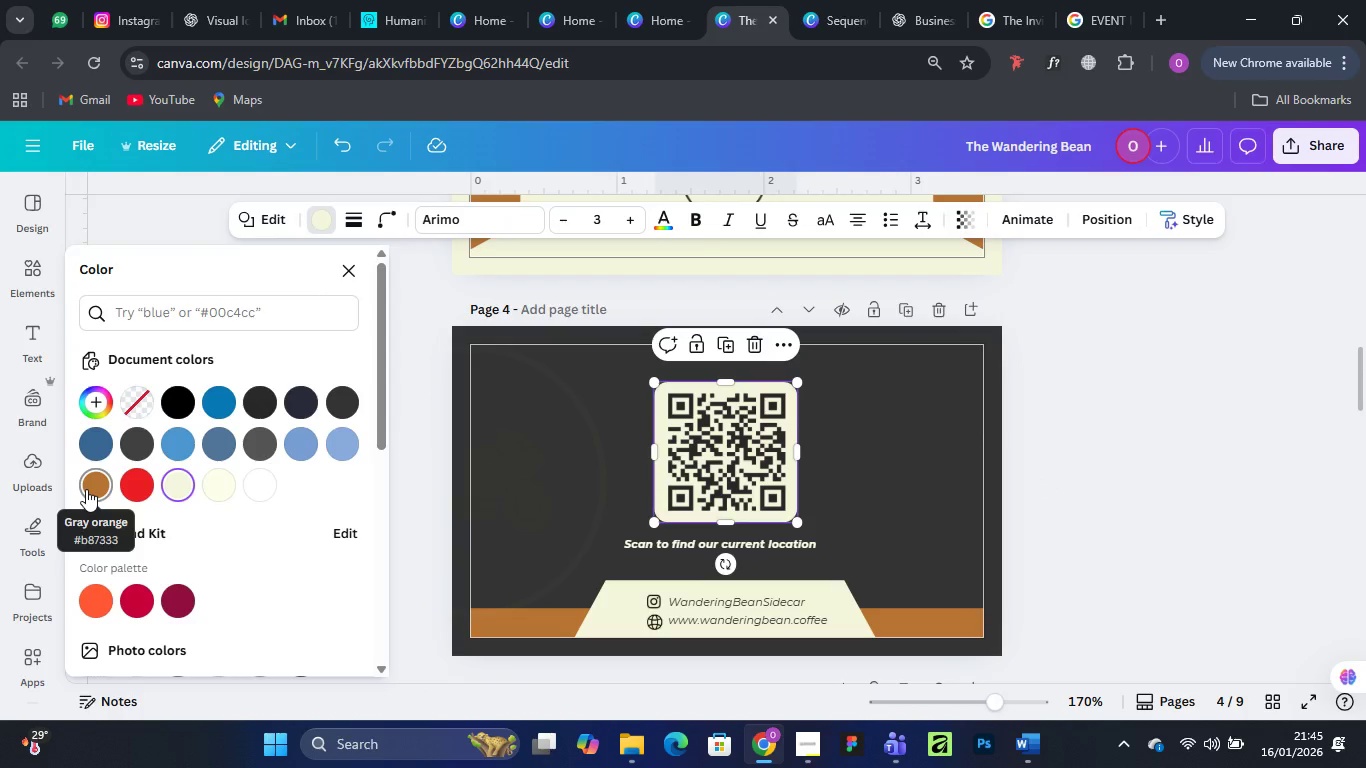 
left_click([86, 489])
 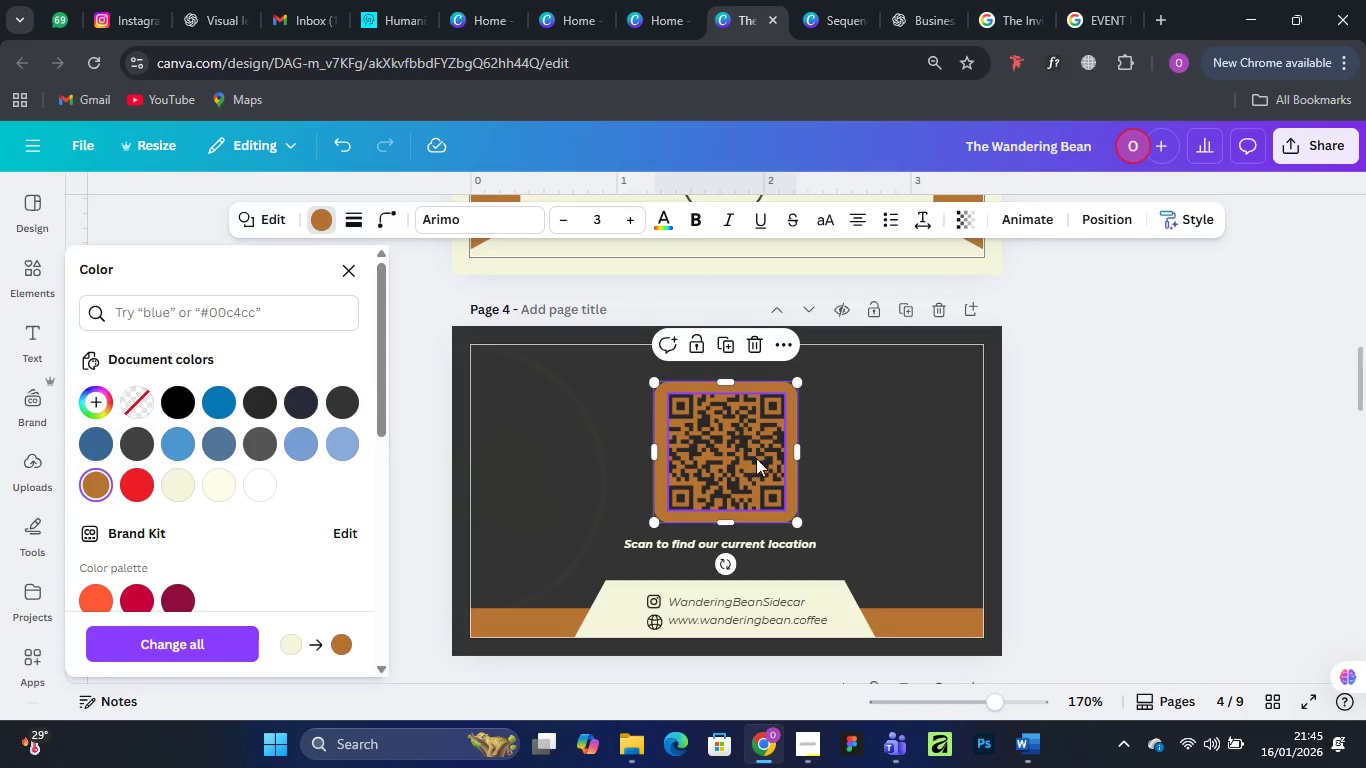 
left_click([762, 454])
 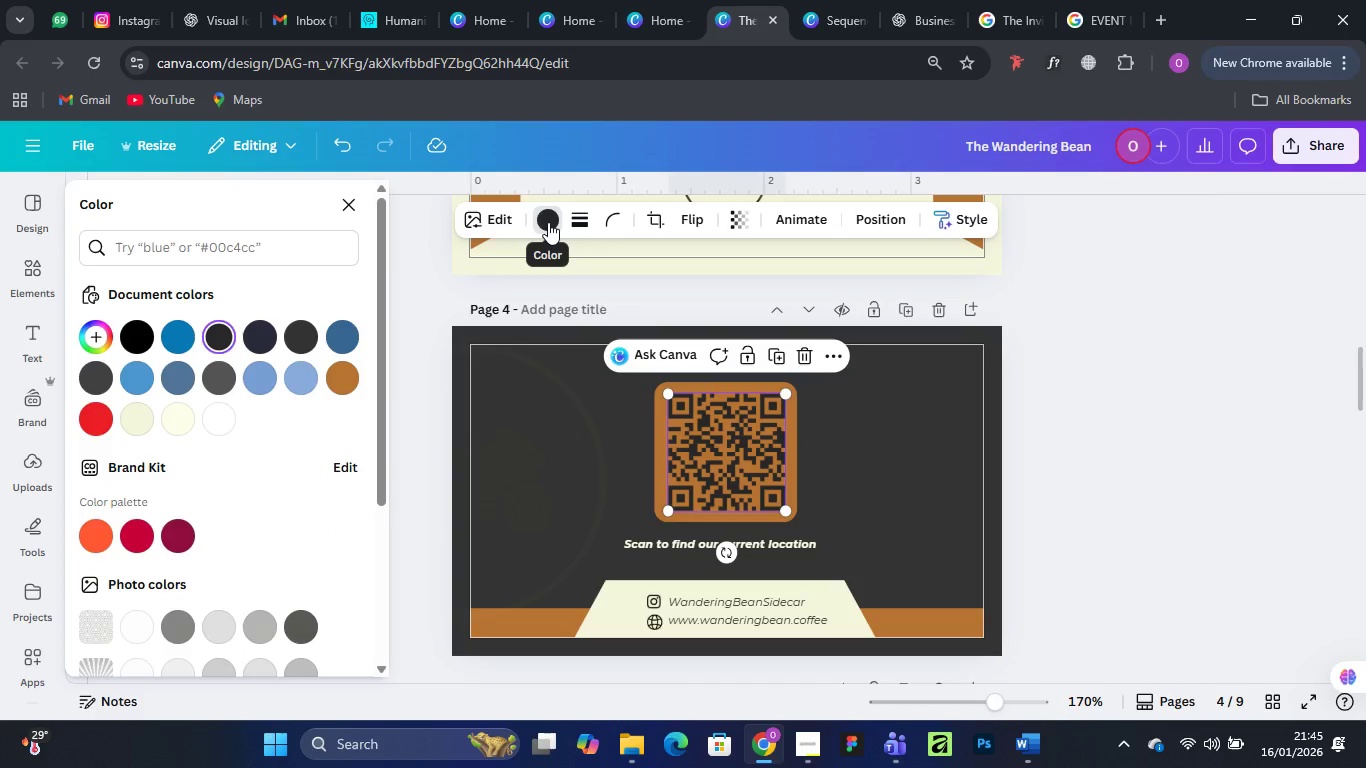 
left_click([548, 222])
 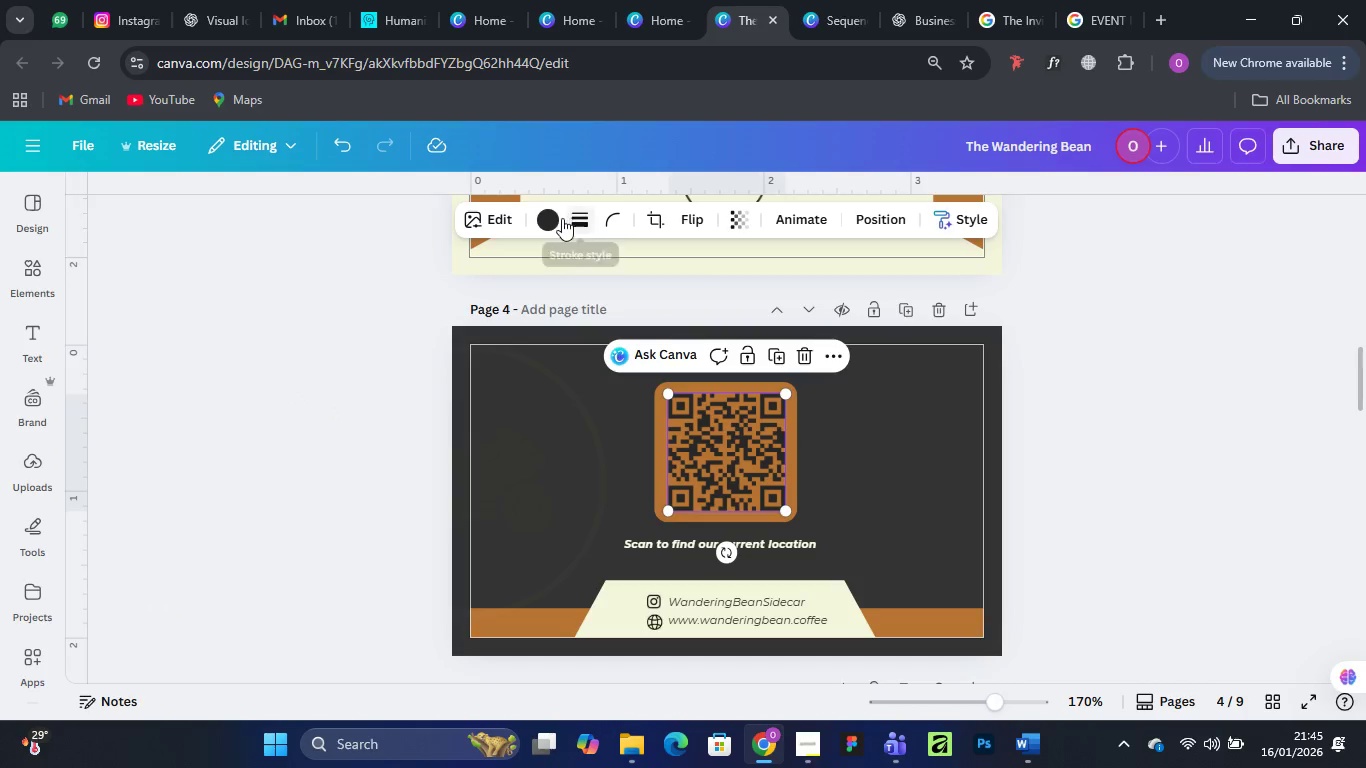 
left_click([558, 218])
 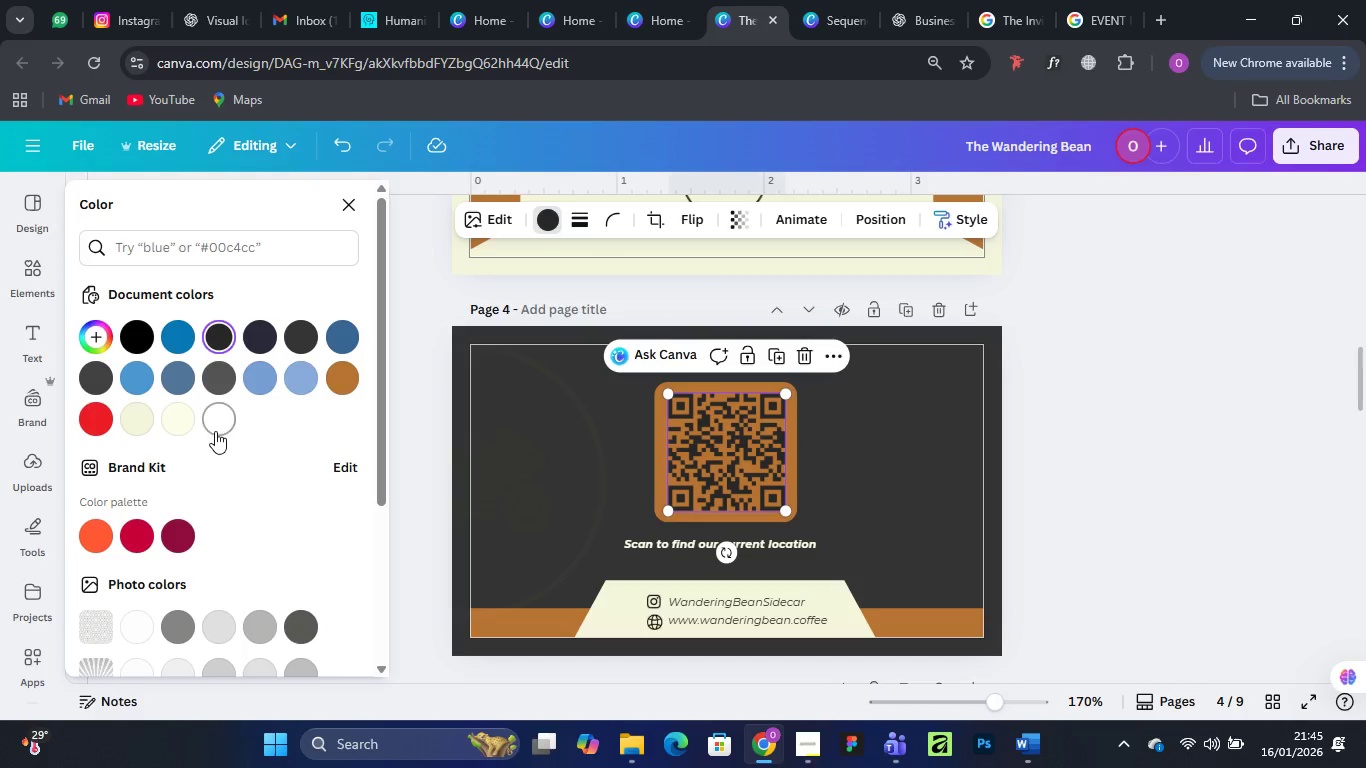 
left_click([221, 426])
 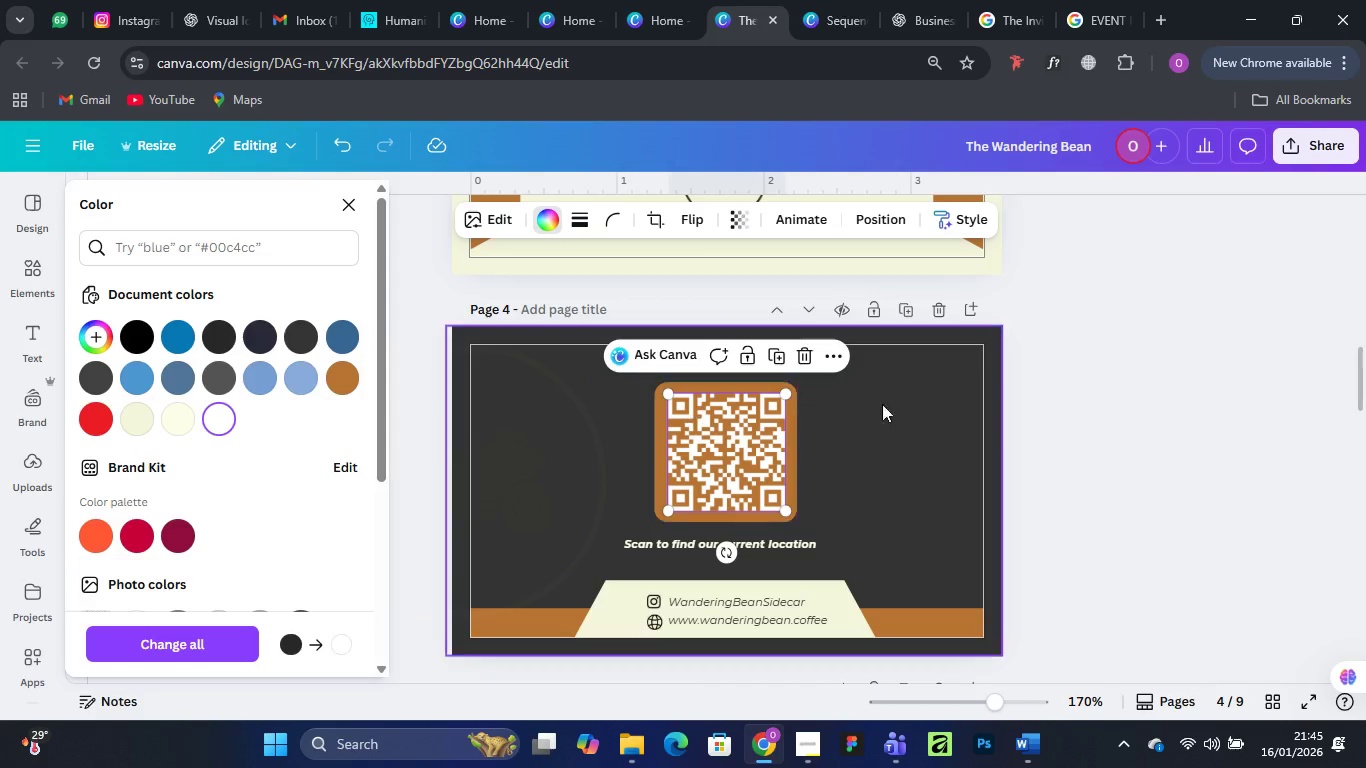 
left_click([901, 404])
 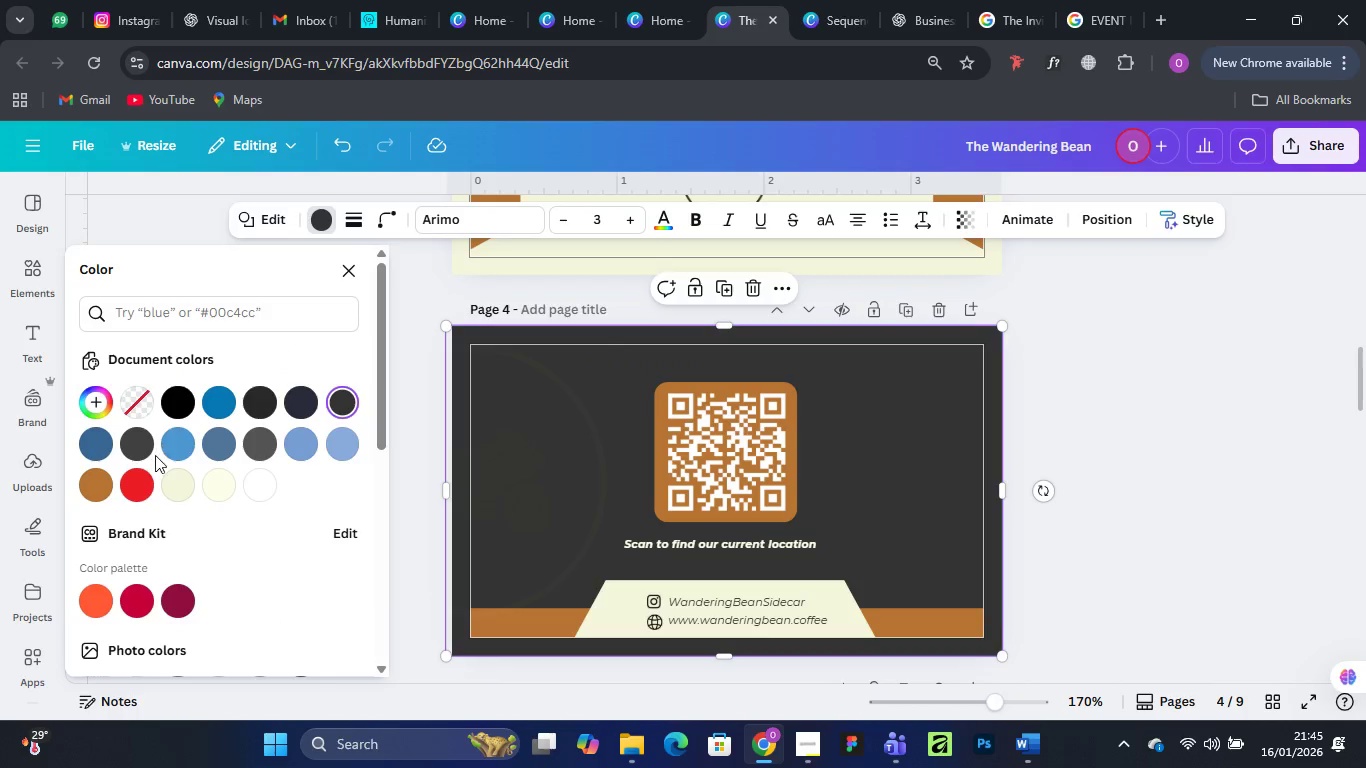 
left_click([178, 482])
 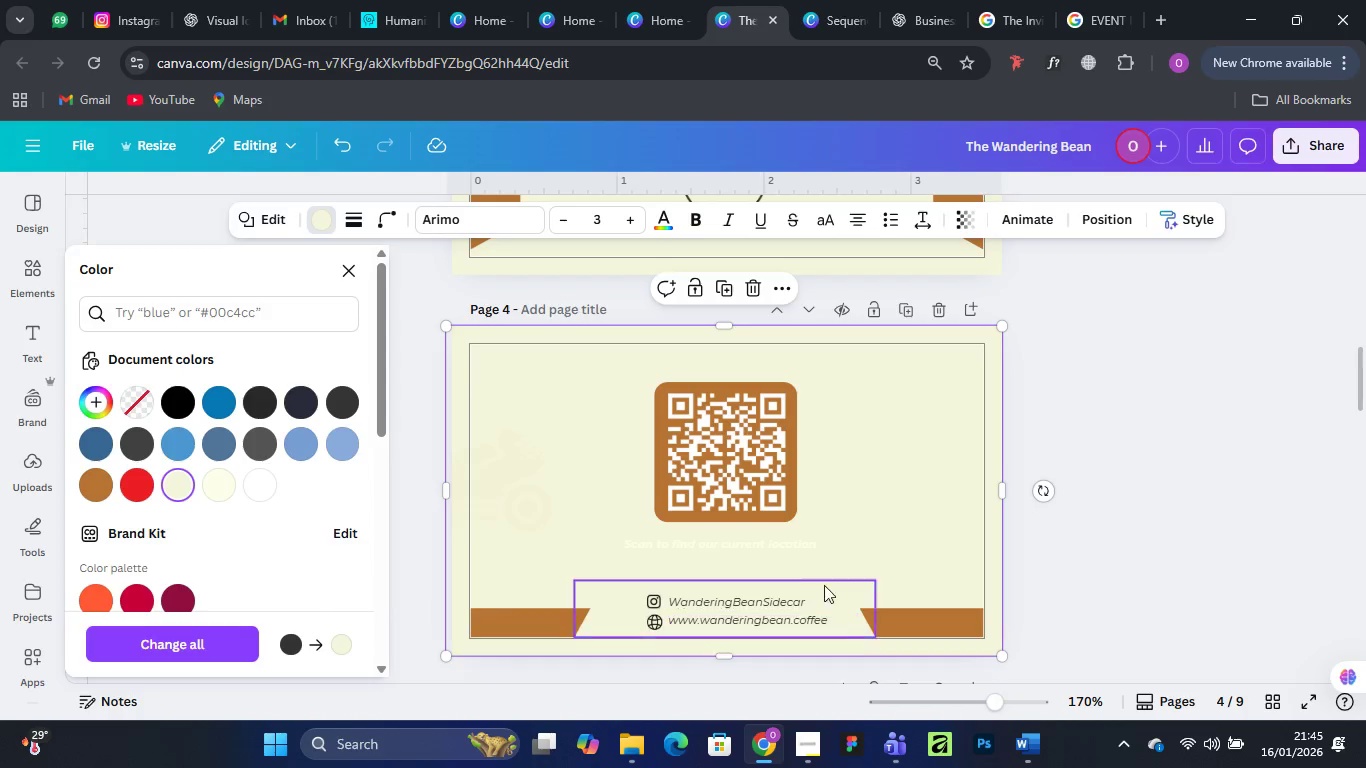 
left_click([785, 549])
 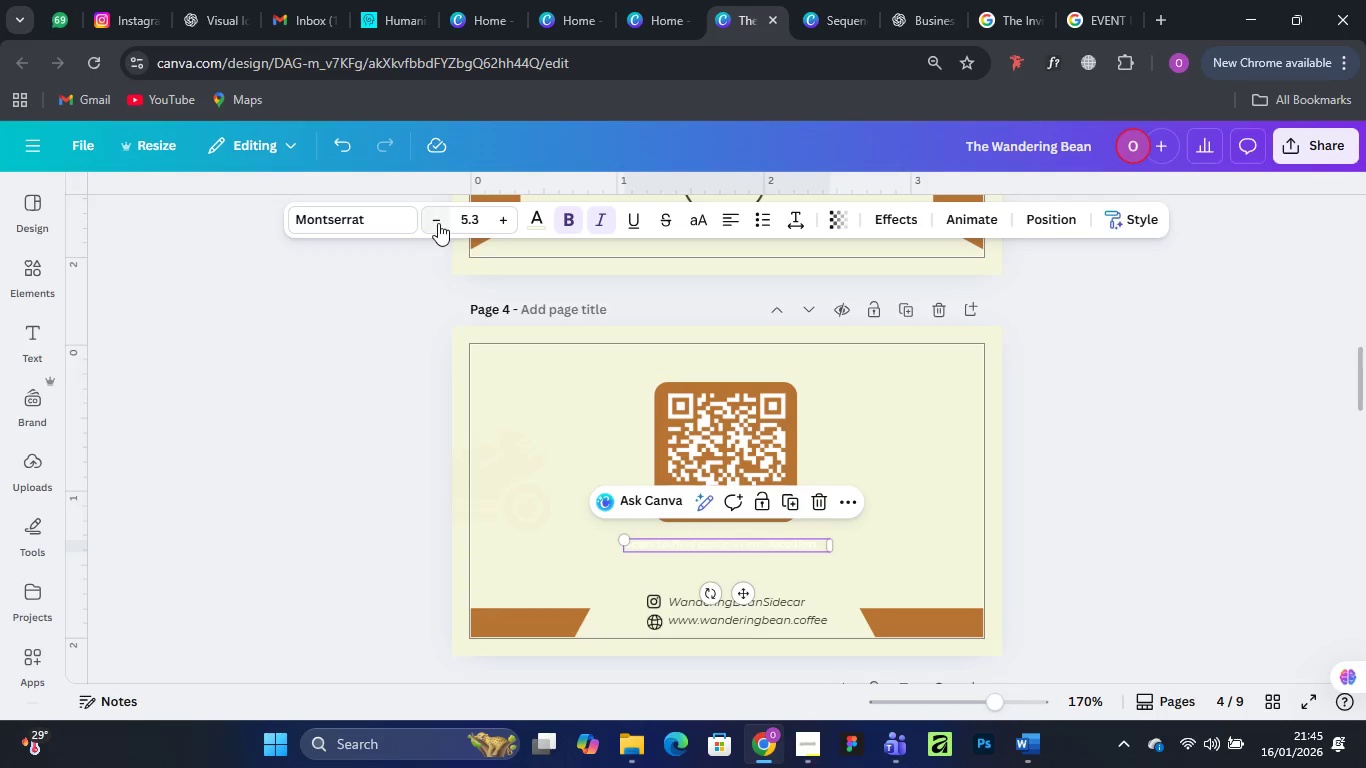 
mouse_move([559, 232])
 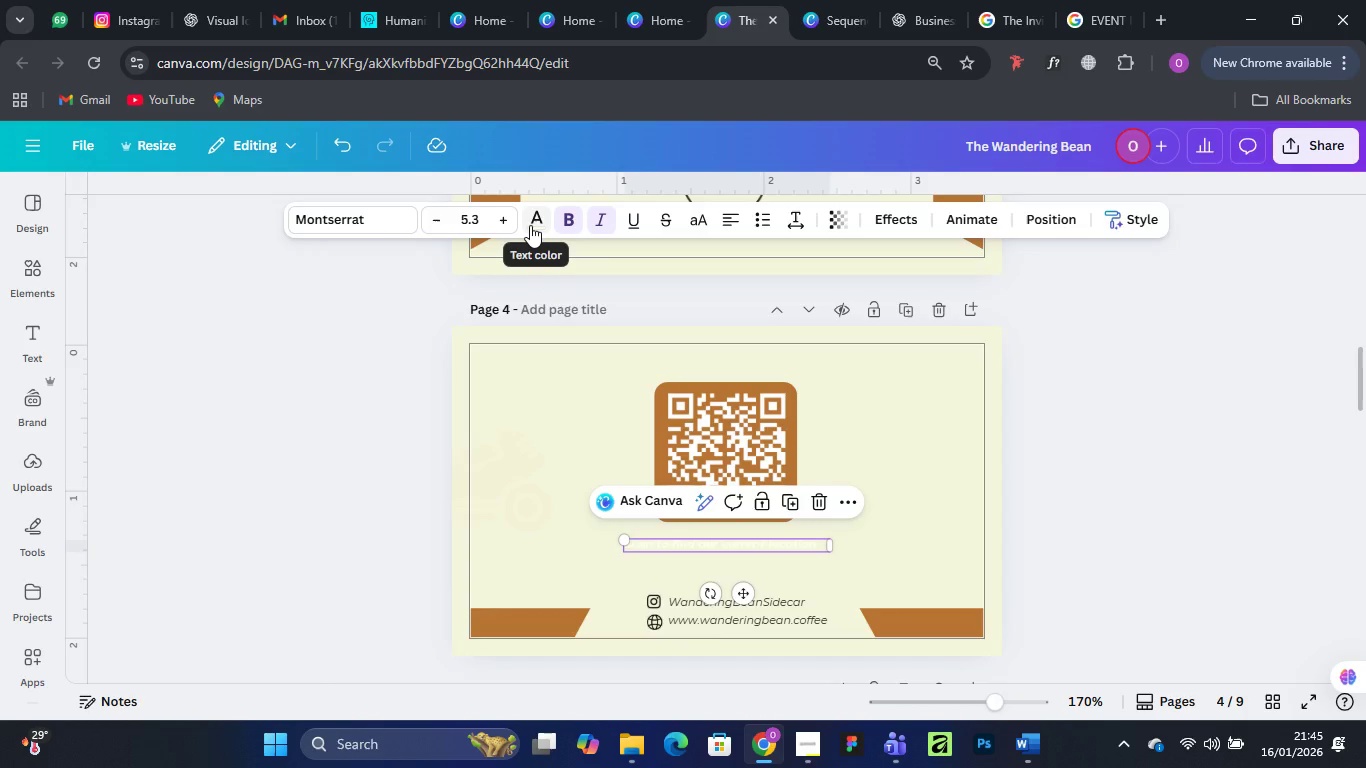 
left_click([530, 225])
 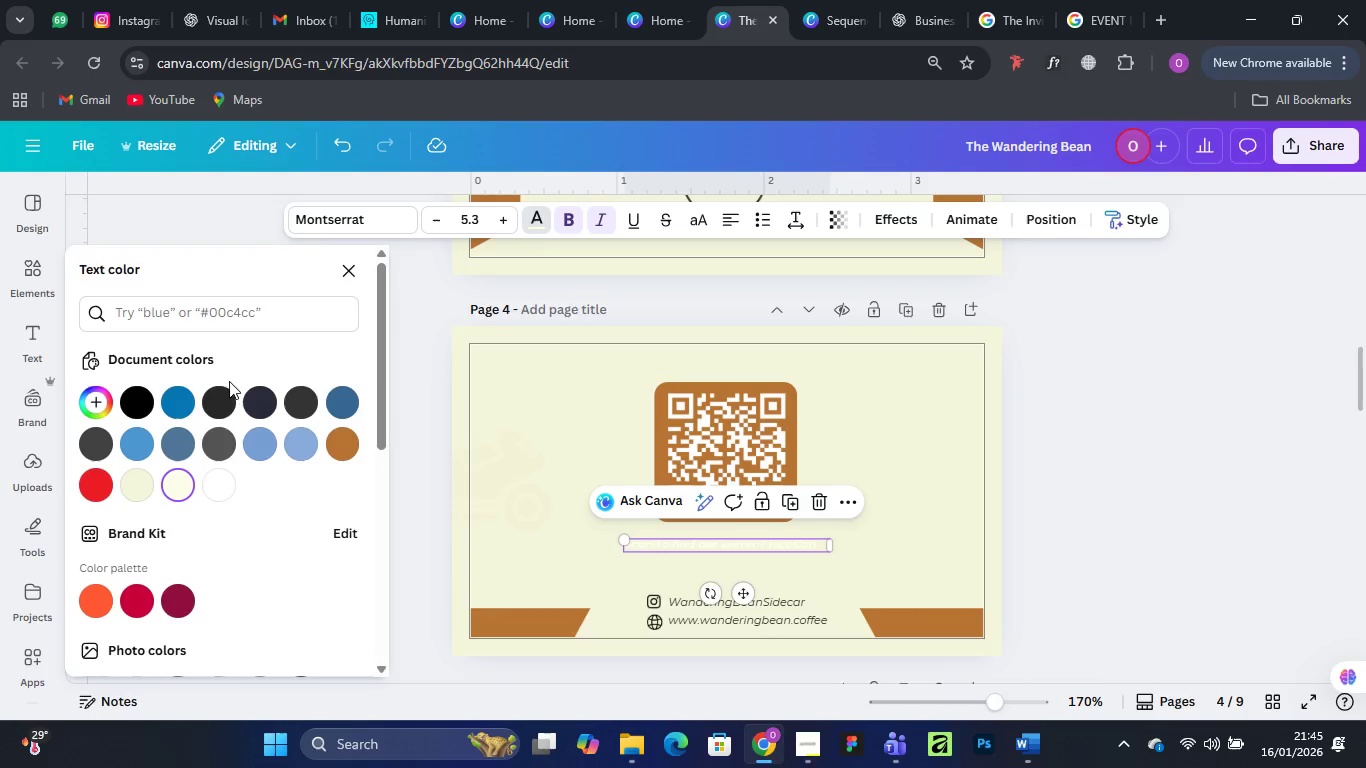 
mouse_move([248, 400])
 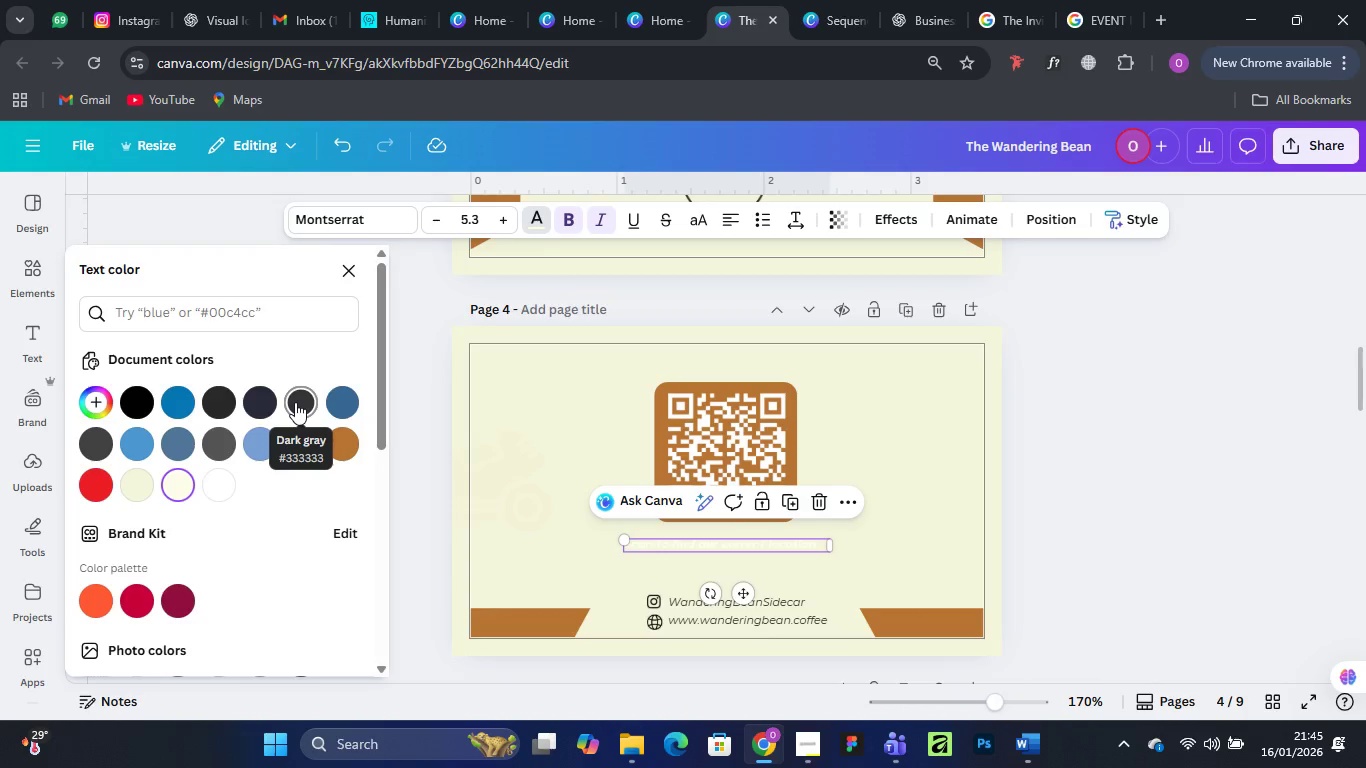 
left_click([295, 402])
 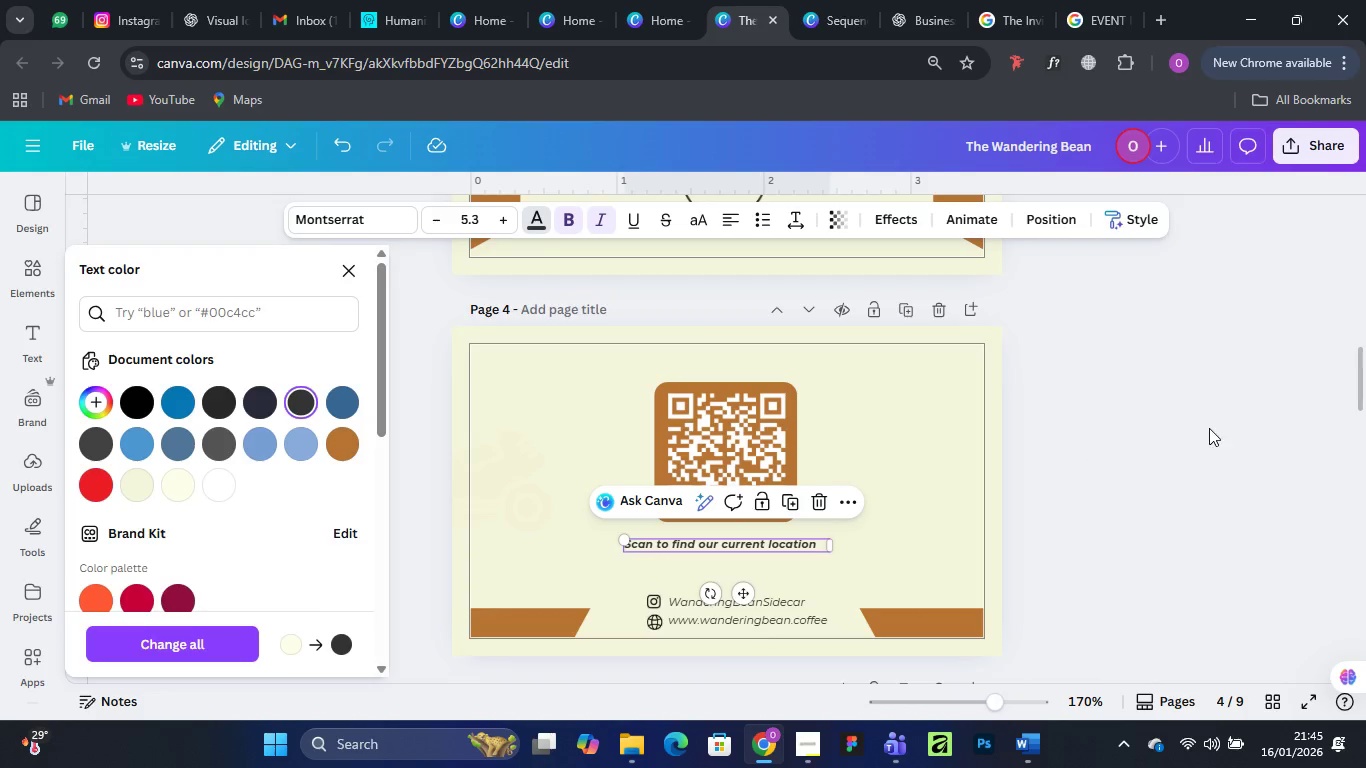 
left_click([1210, 427])
 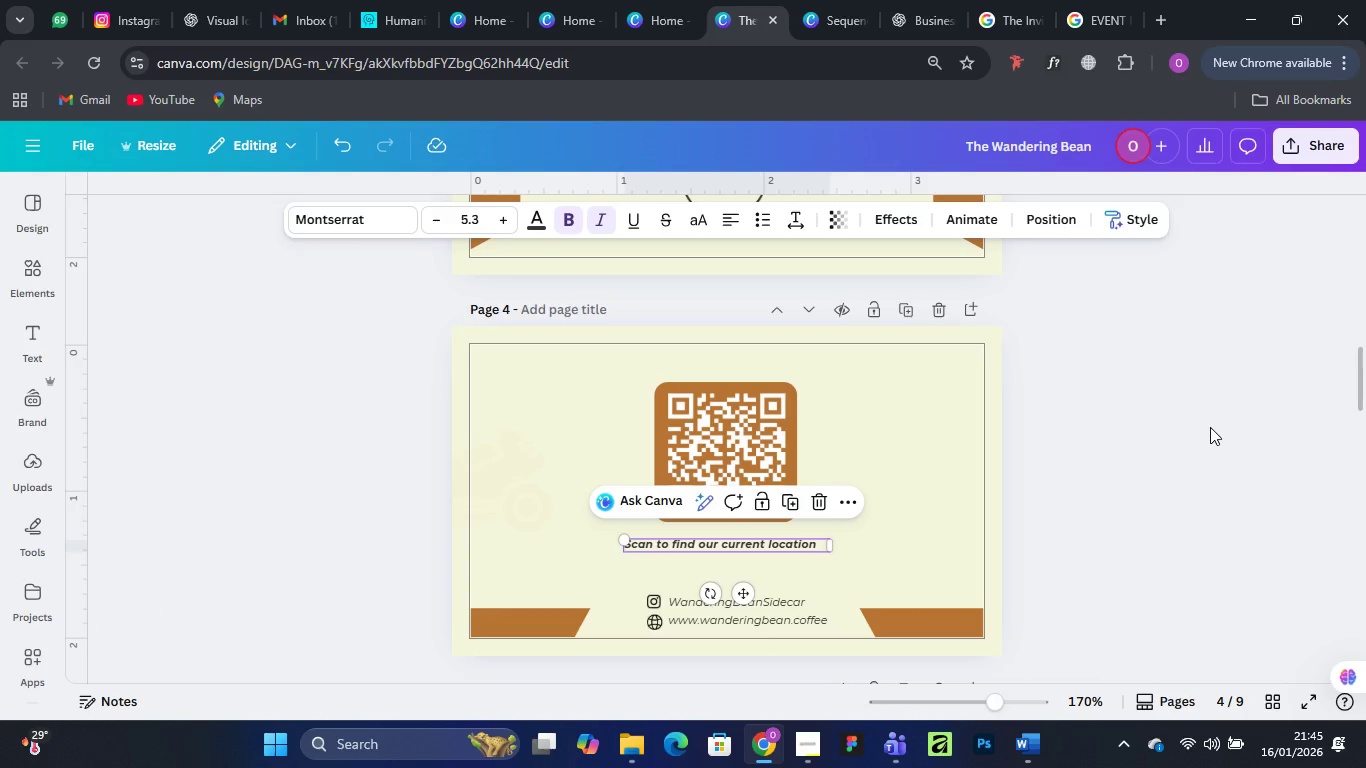 
left_click([1210, 427])
 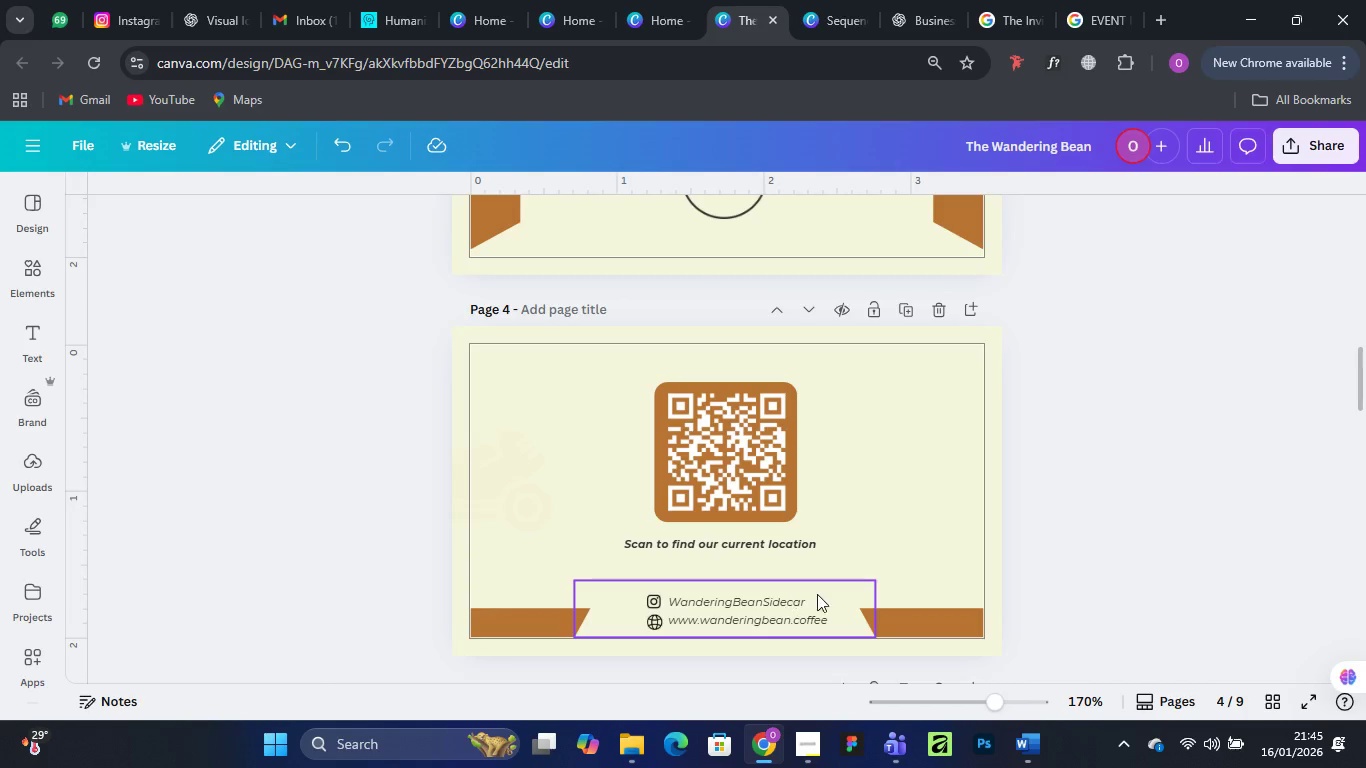 
left_click([817, 594])
 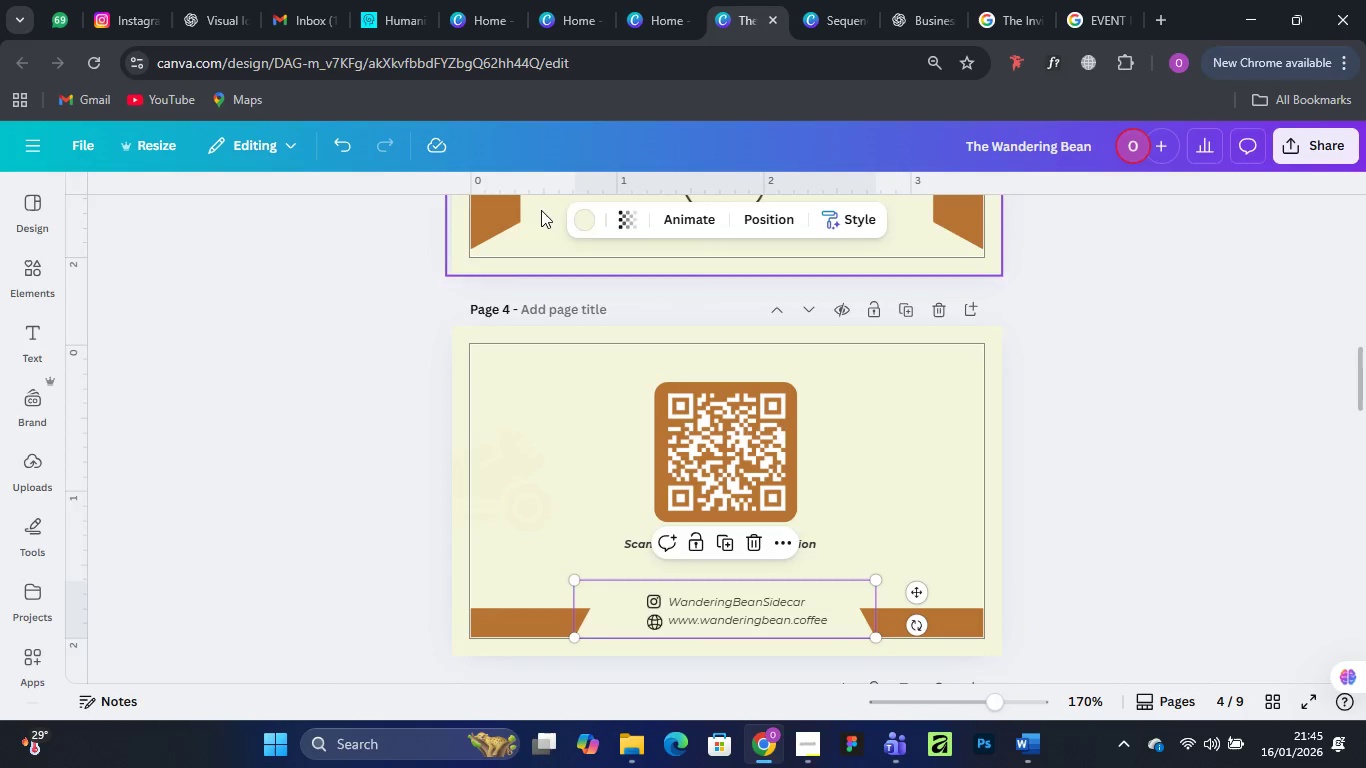 
left_click([582, 211])
 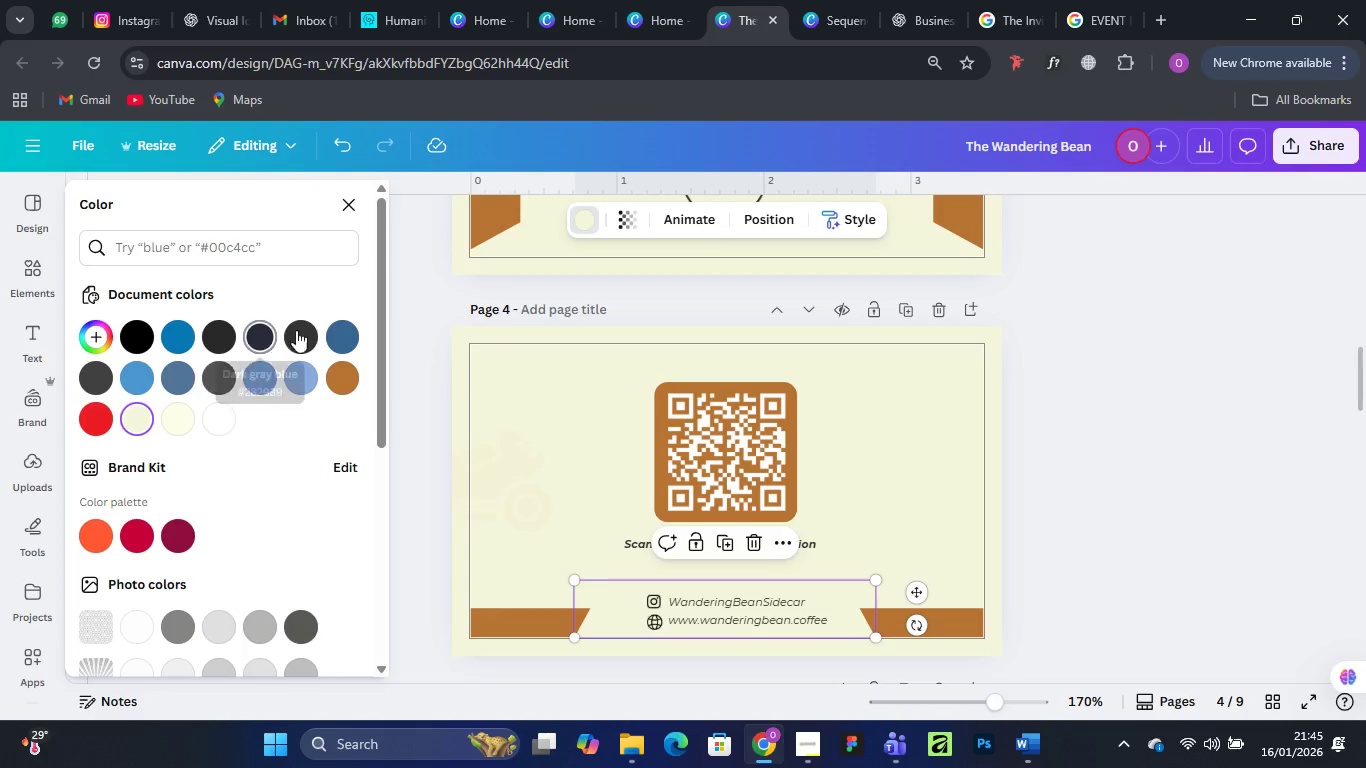 
left_click([305, 328])
 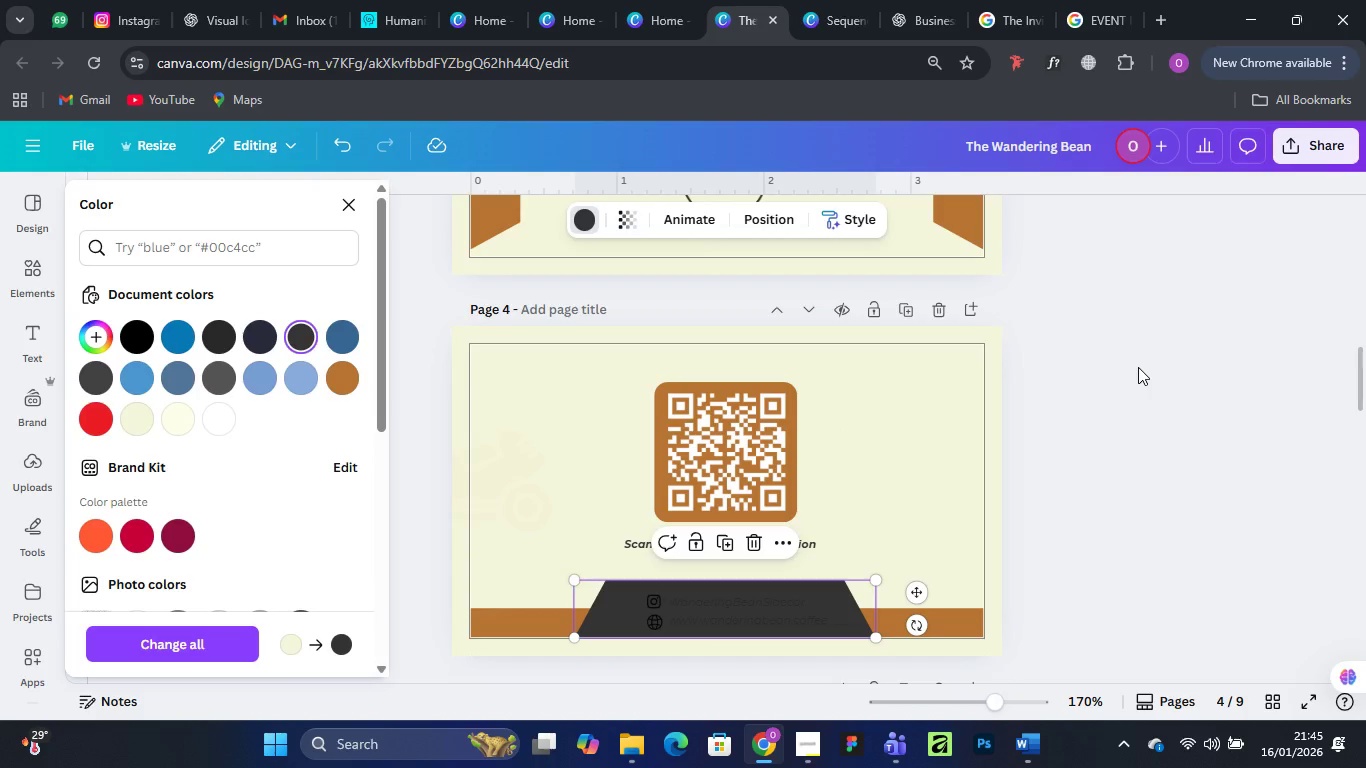 
left_click([1122, 425])
 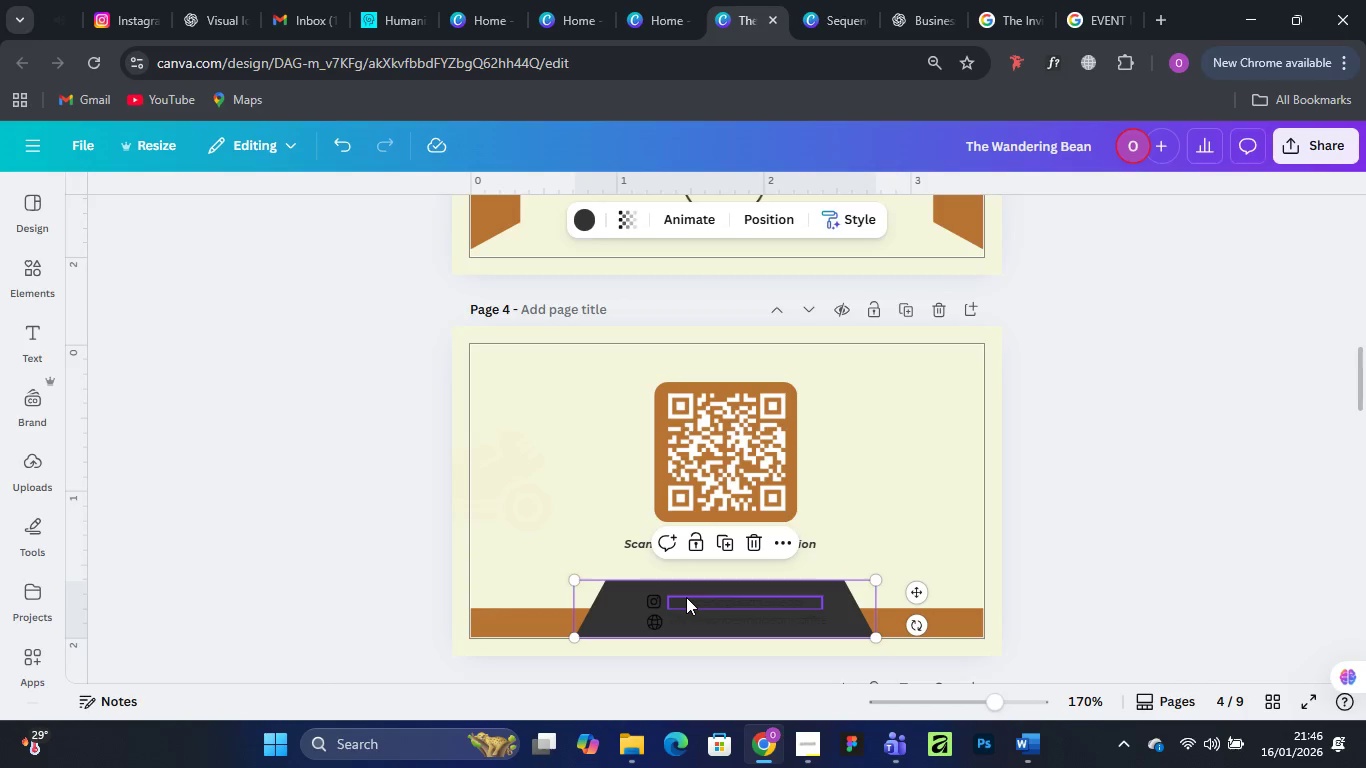 
left_click([686, 597])
 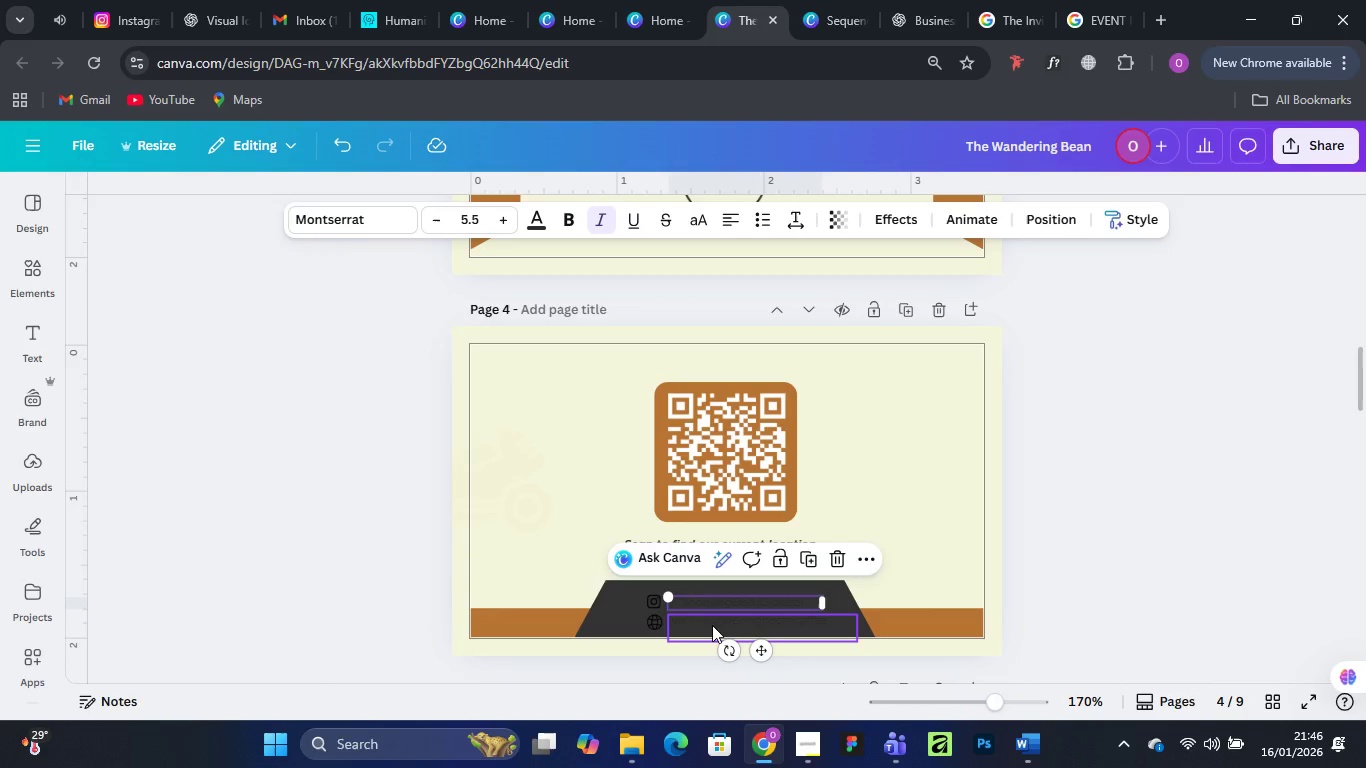 
hold_key(key=ShiftLeft, duration=0.92)
left_click([712, 625])
 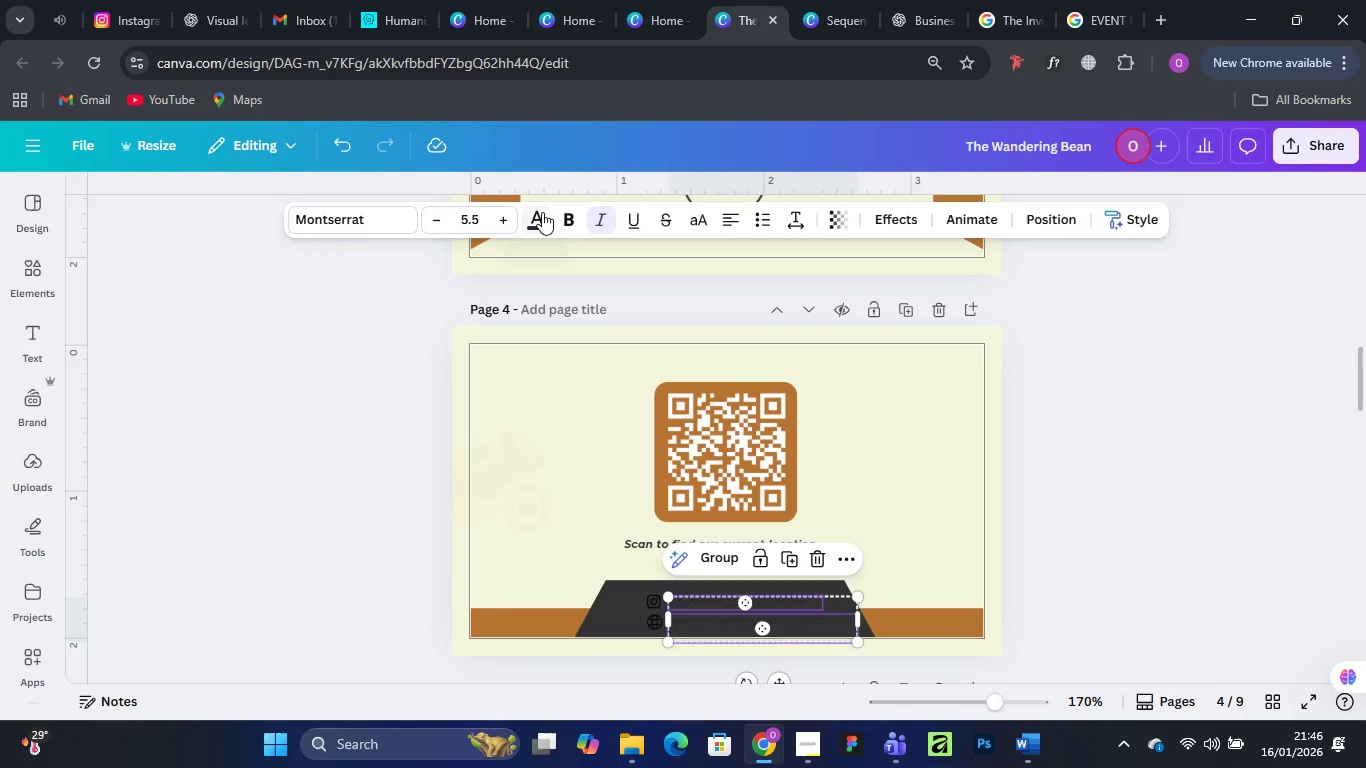 
left_click([542, 212])
 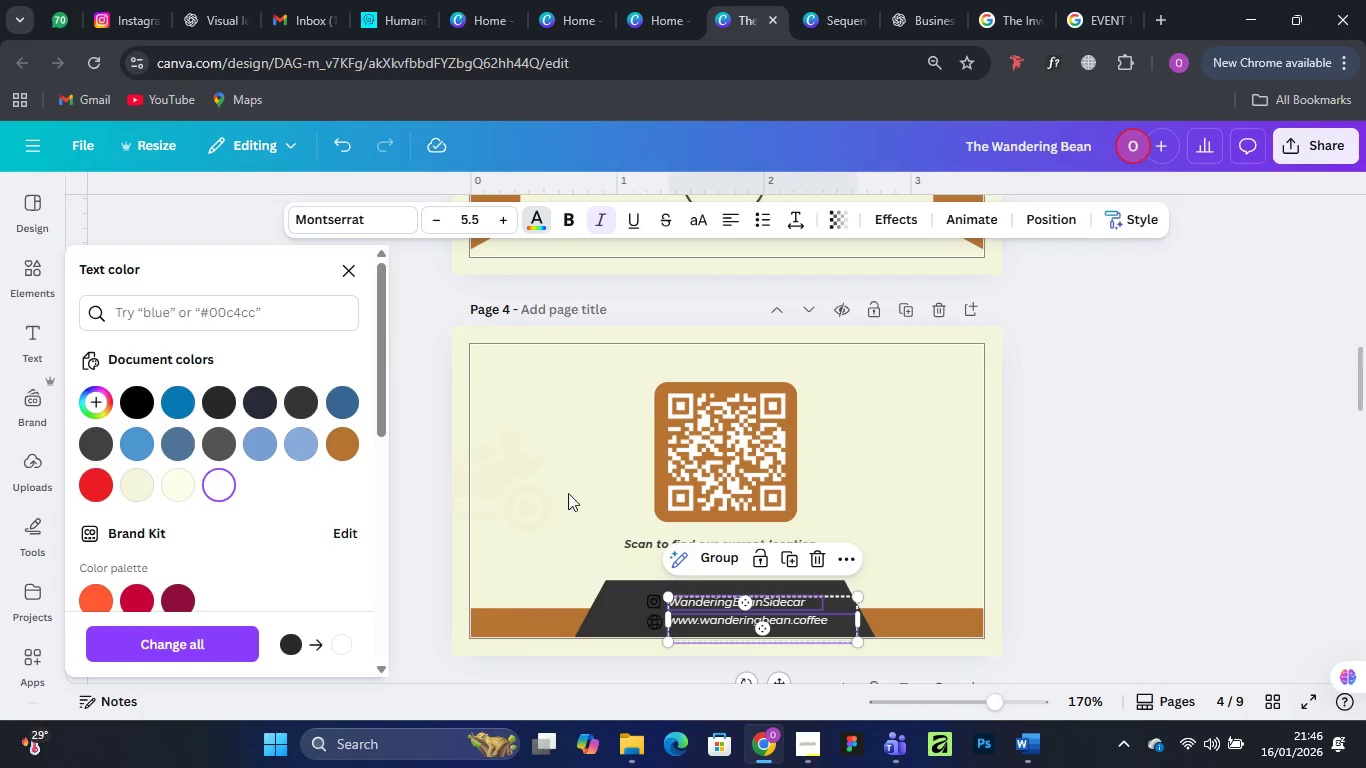 
left_click([1204, 431])
 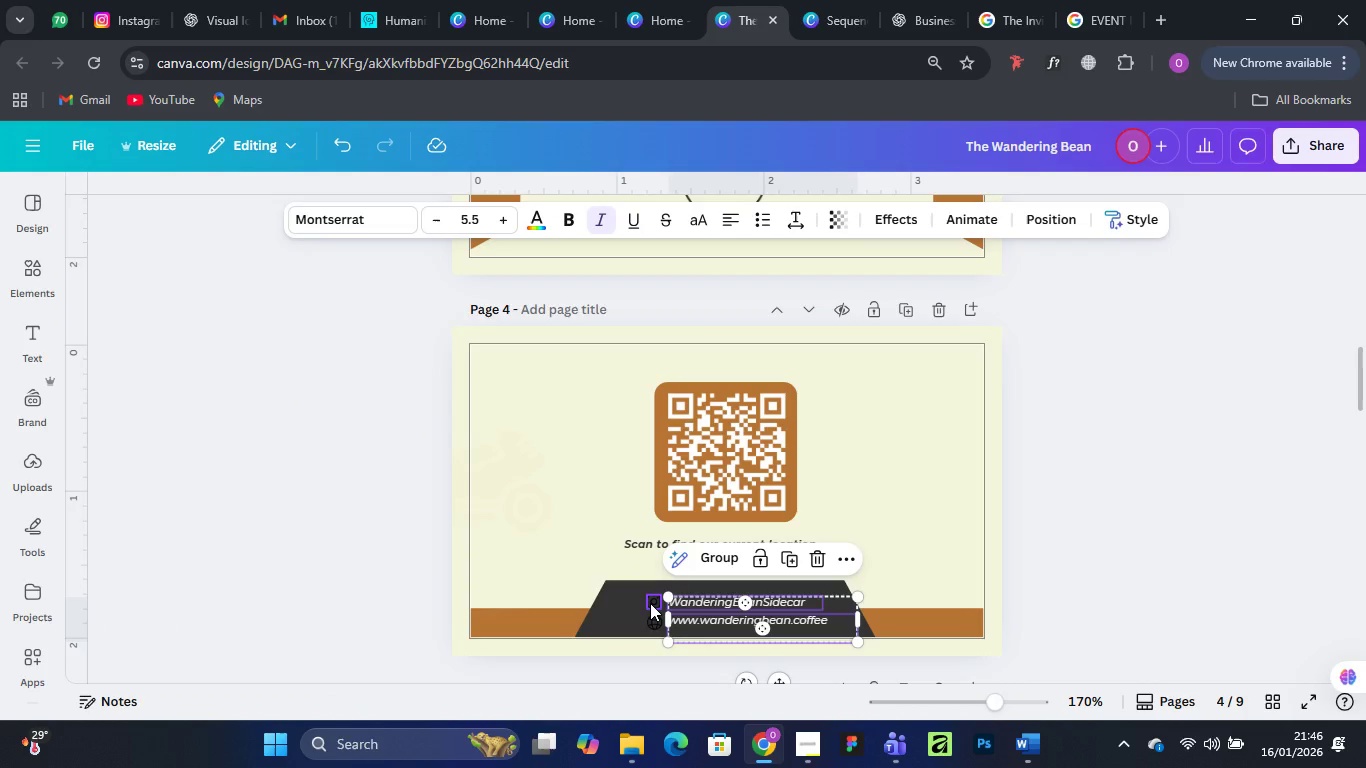 
left_click([650, 603])
 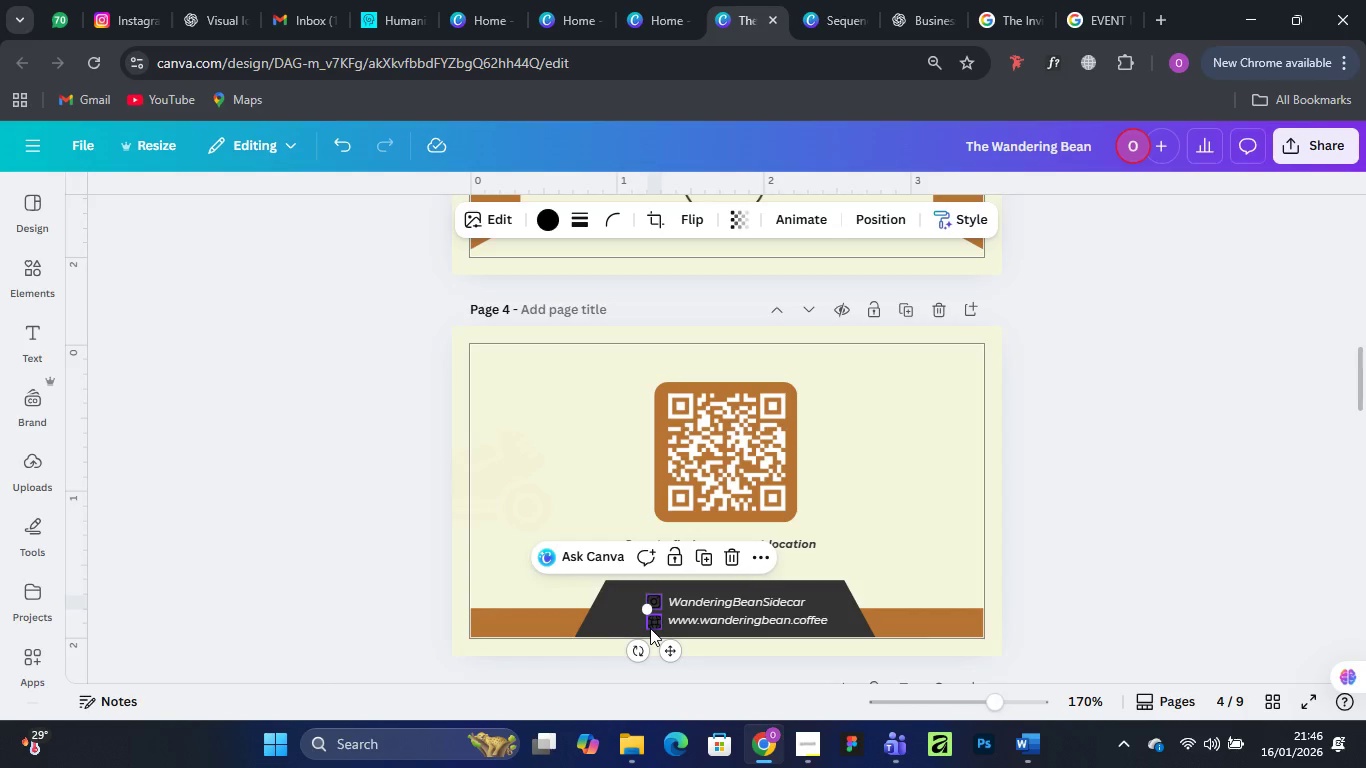 
hold_key(key=ShiftLeft, duration=0.78)
left_click([650, 628])
 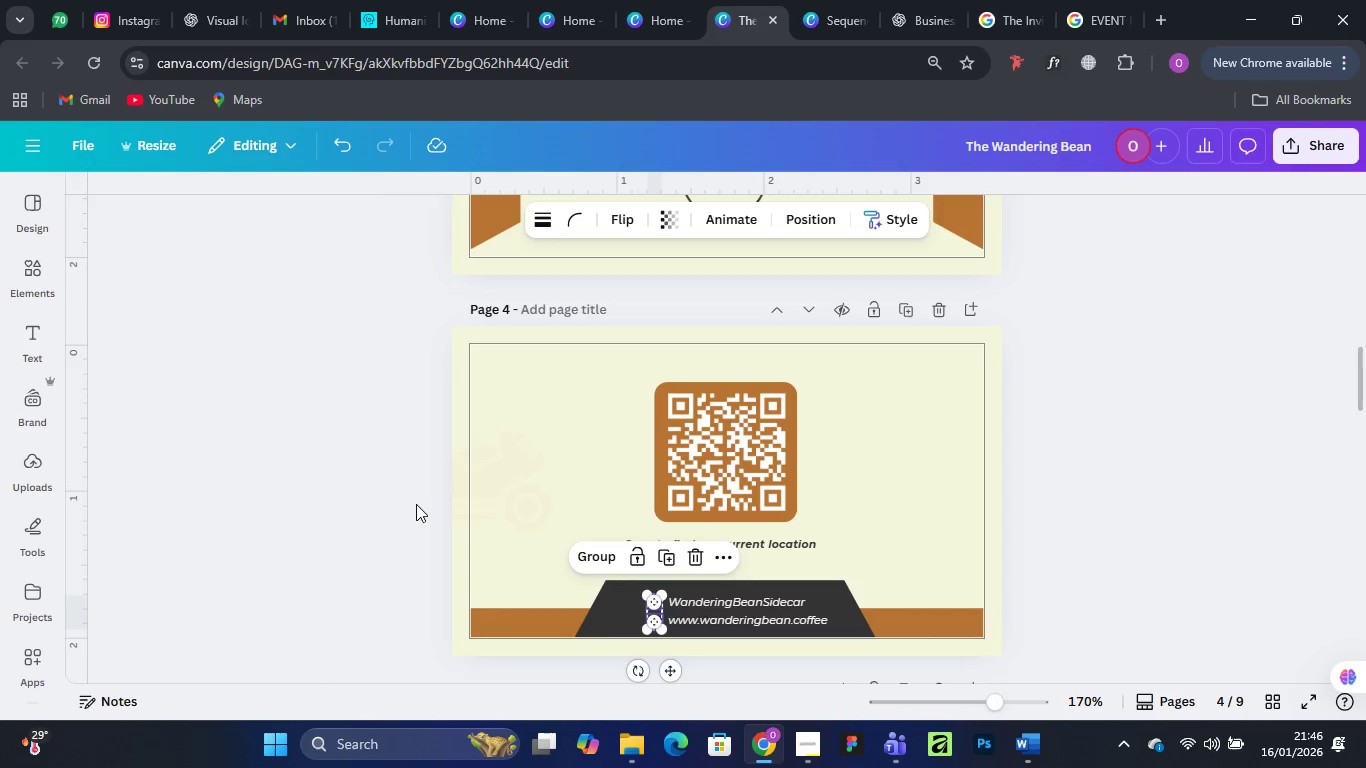 
left_click([313, 337])
 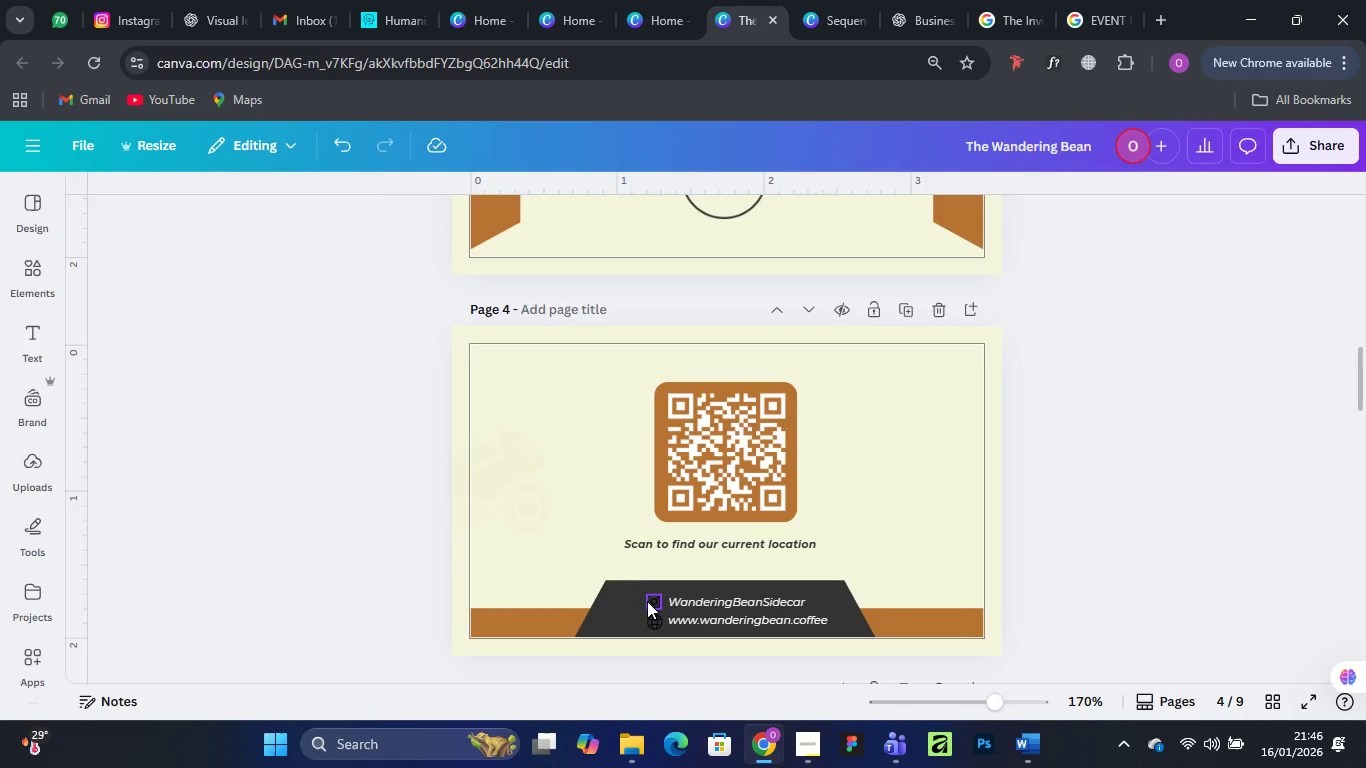 
left_click([651, 602])
 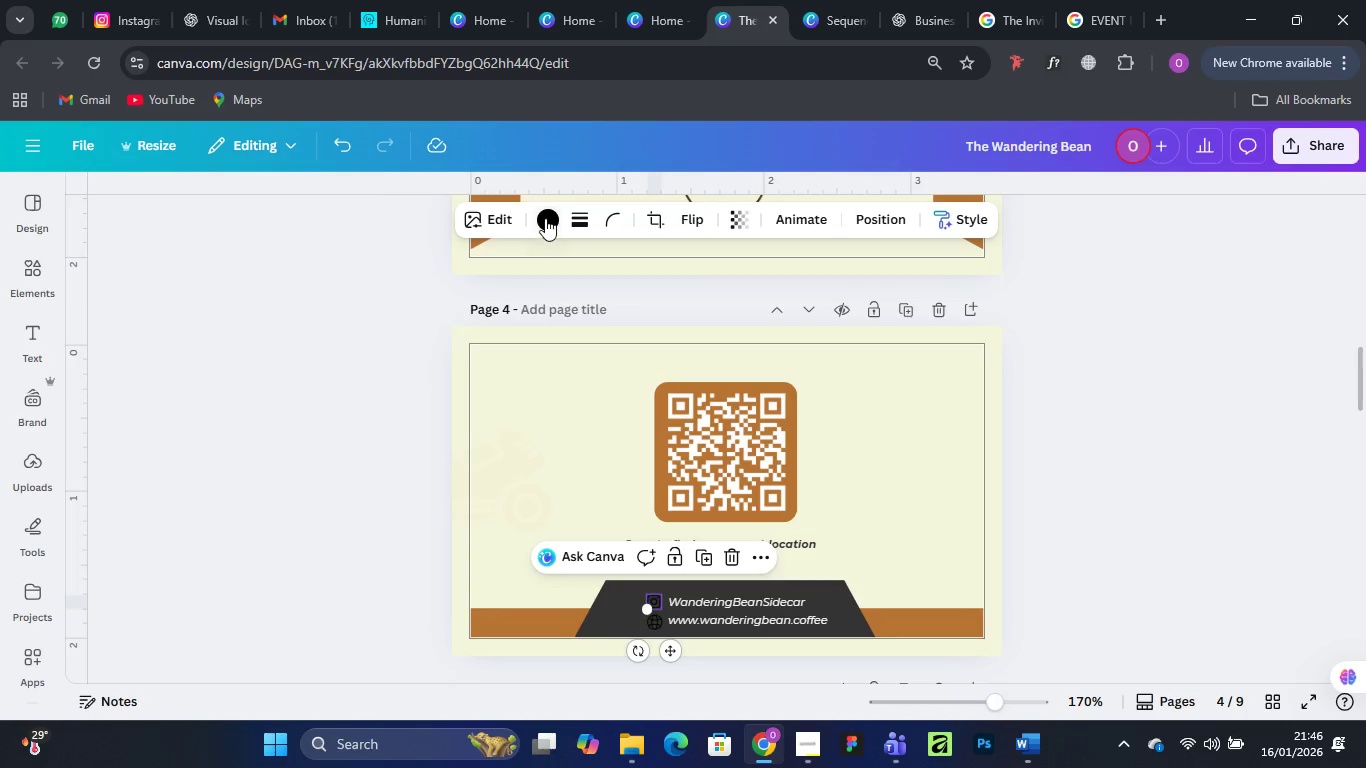 
left_click([545, 218])
 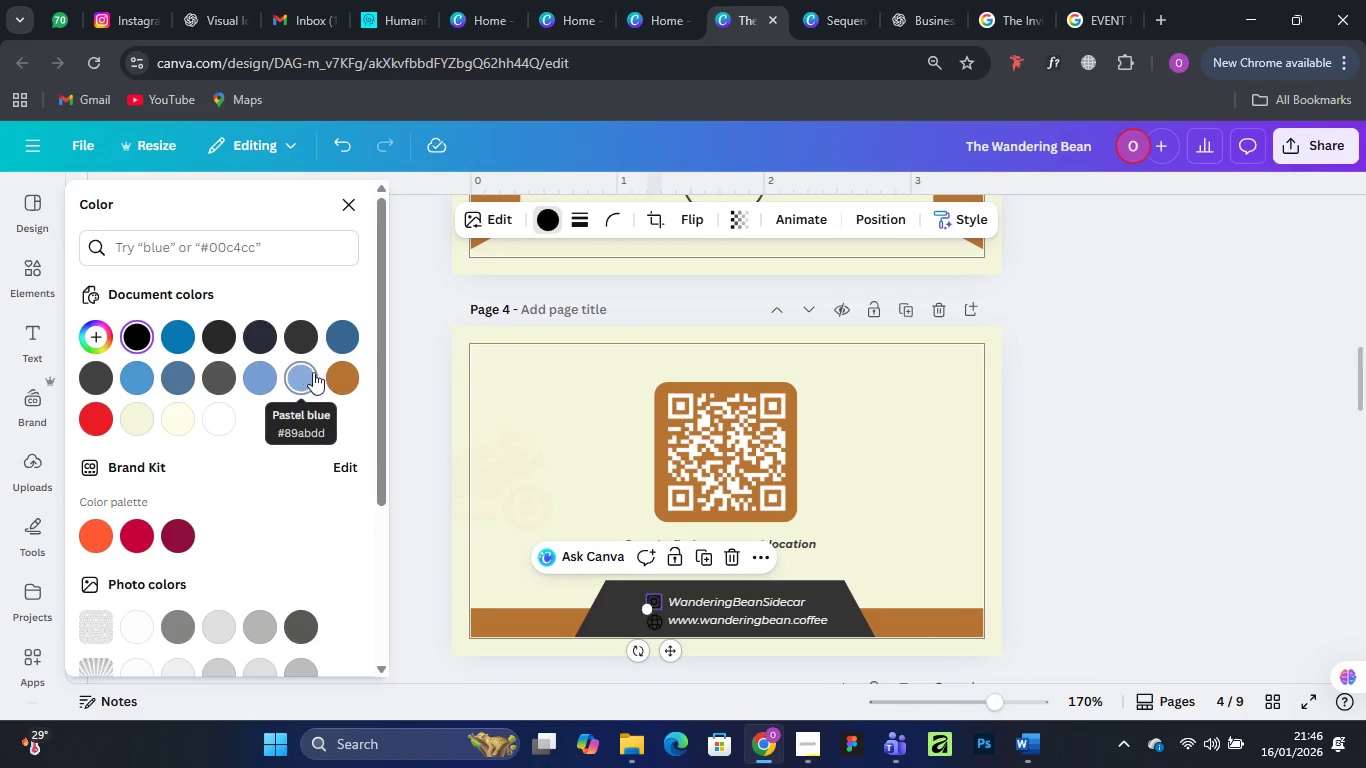 
left_click([345, 376])
 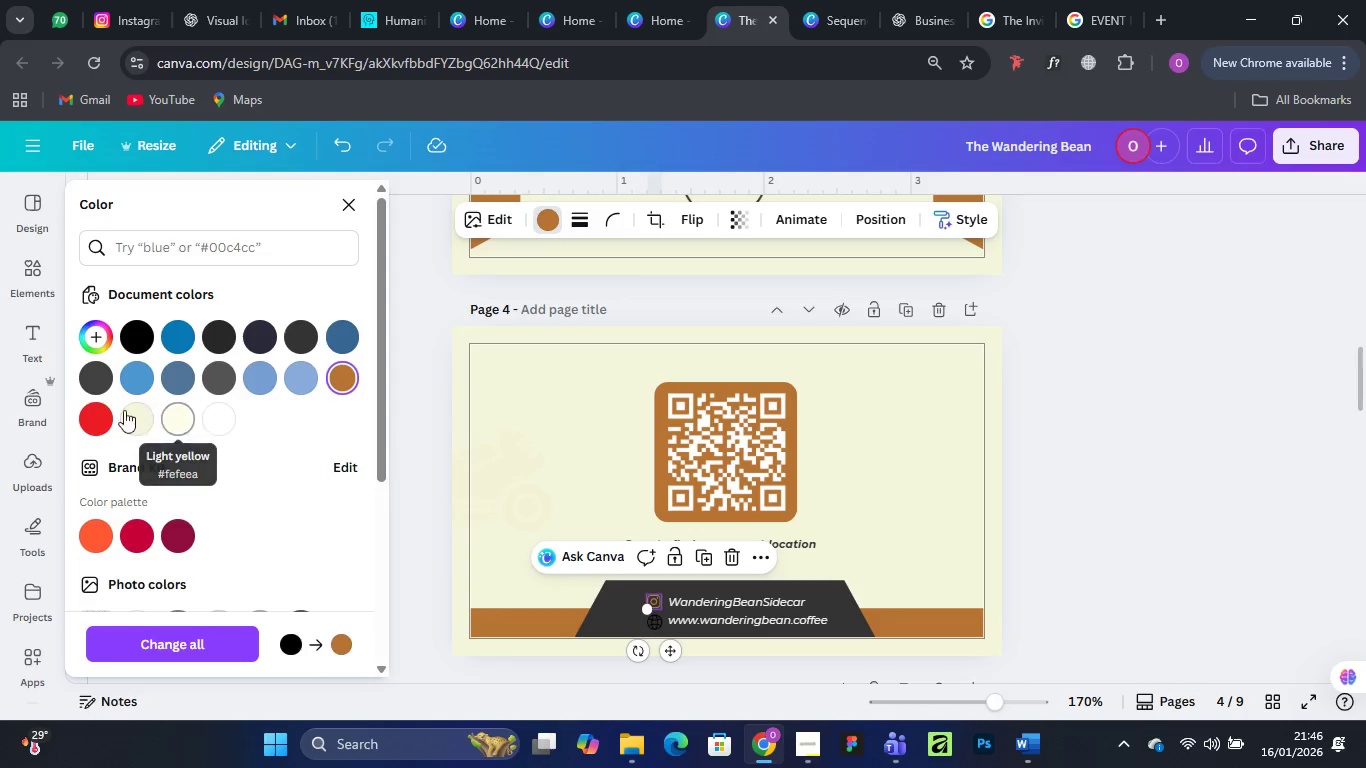 
left_click([137, 411])
 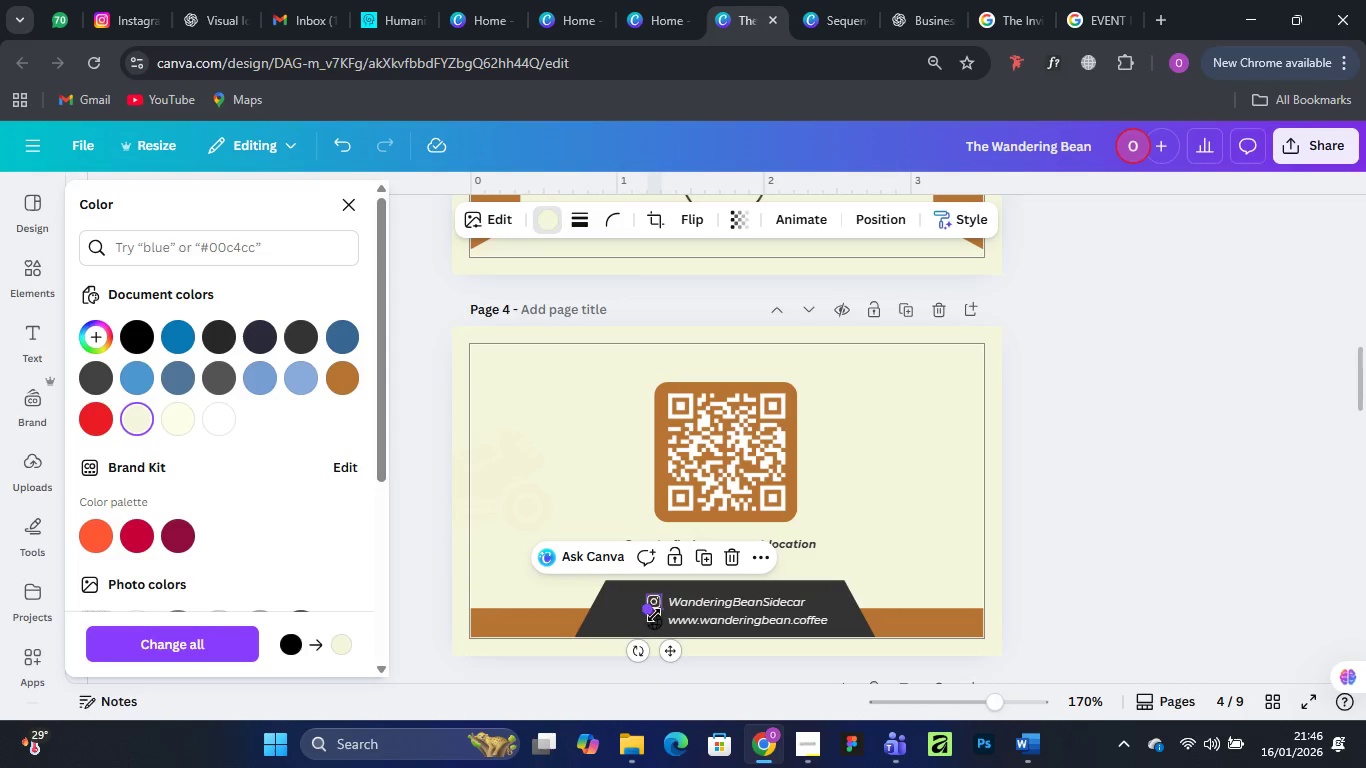 
left_click([656, 626])
 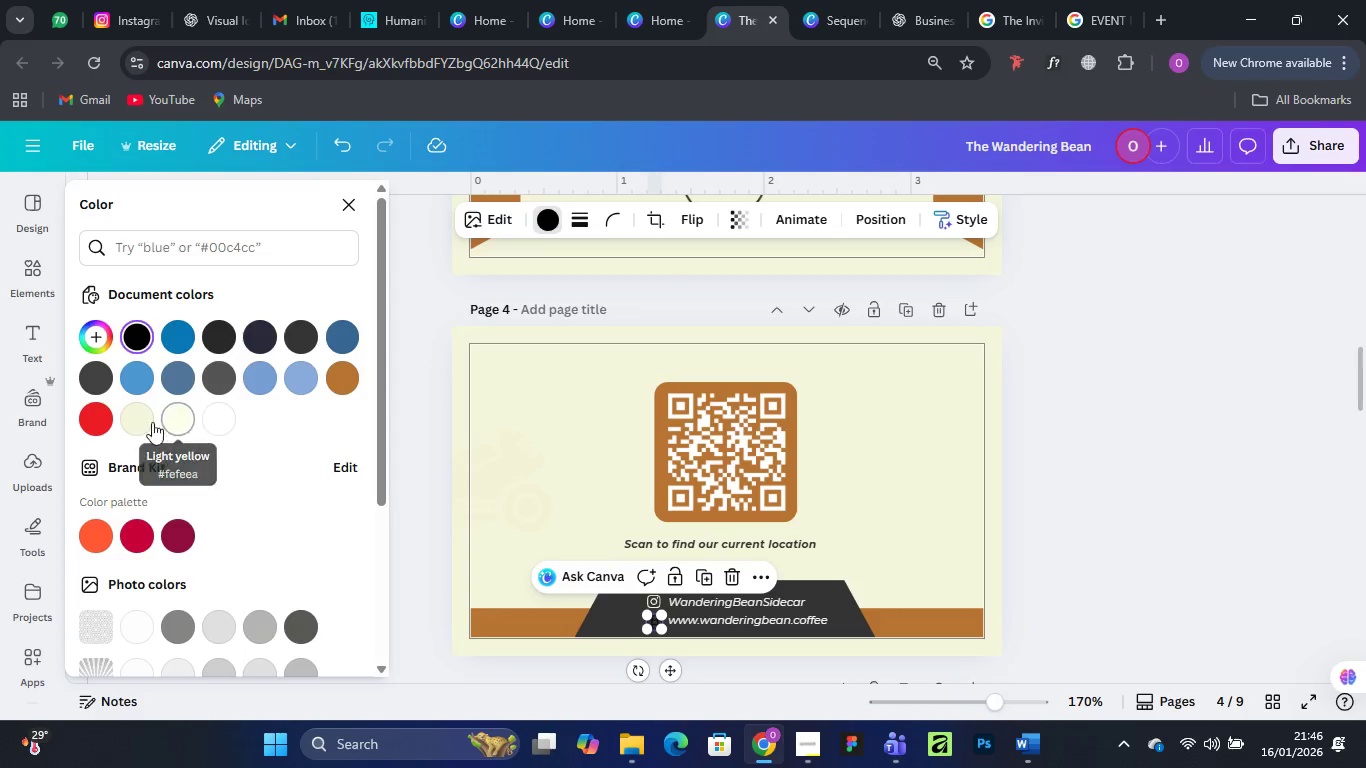 
left_click([136, 412])
 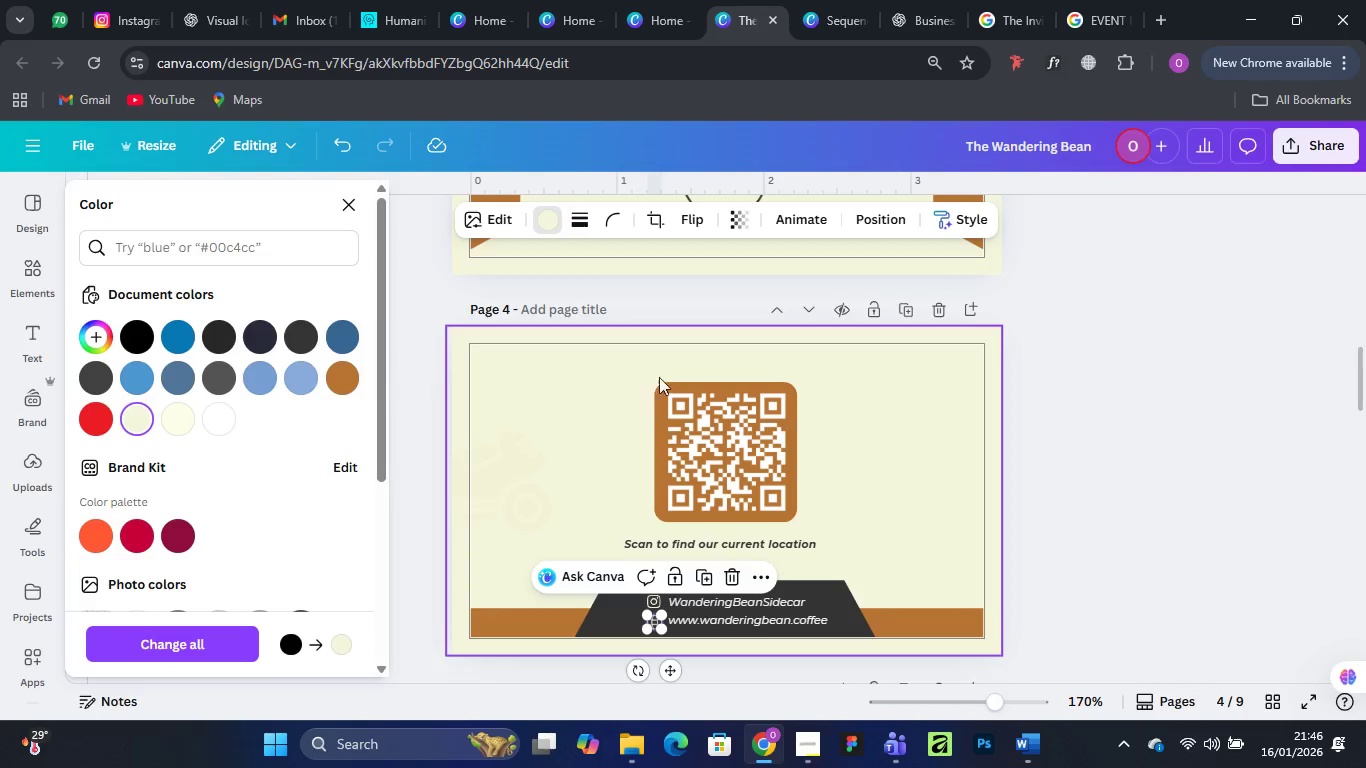 
left_click([1070, 395])
 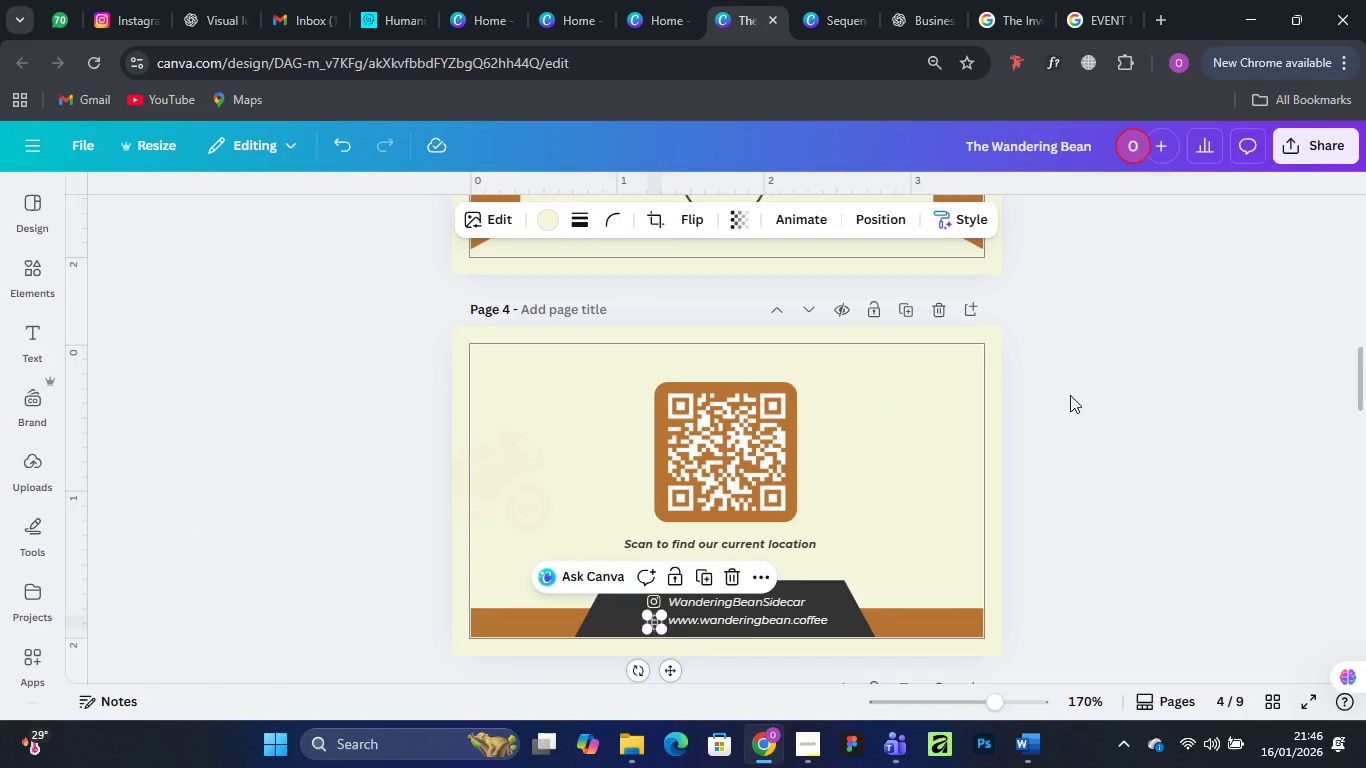 
left_click([1070, 395])
 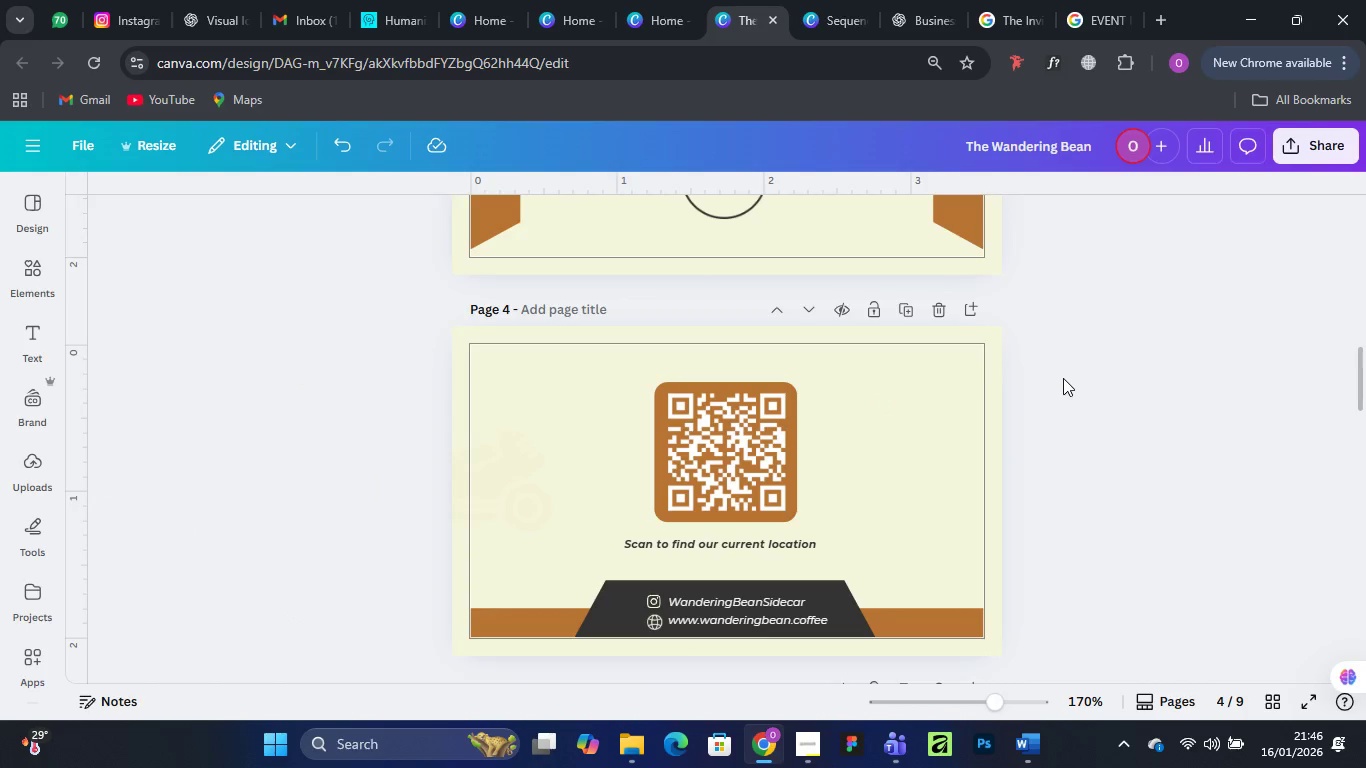 
scroll: coordinate [742, 443], scroll_direction: up, amount: 5.0
 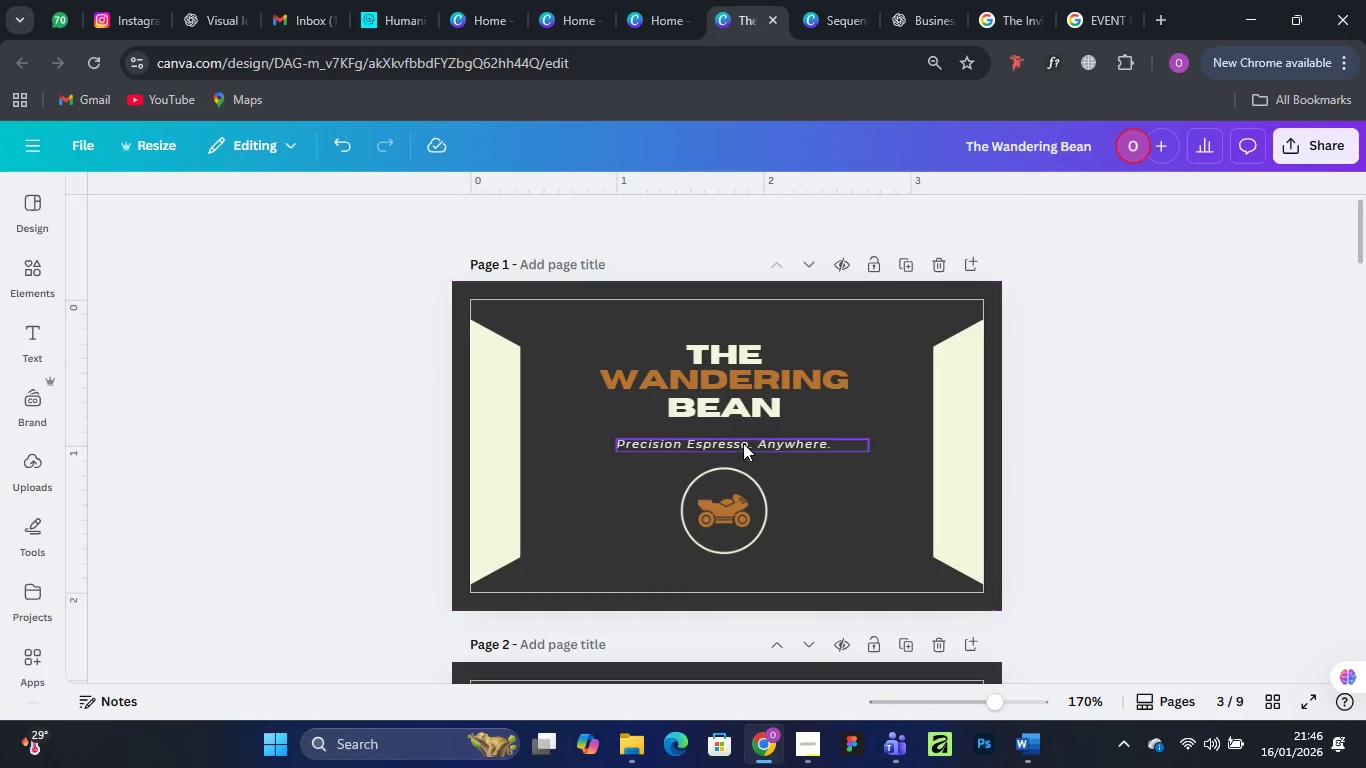 
scroll: coordinate [745, 442], scroll_direction: down, amount: 7.0
 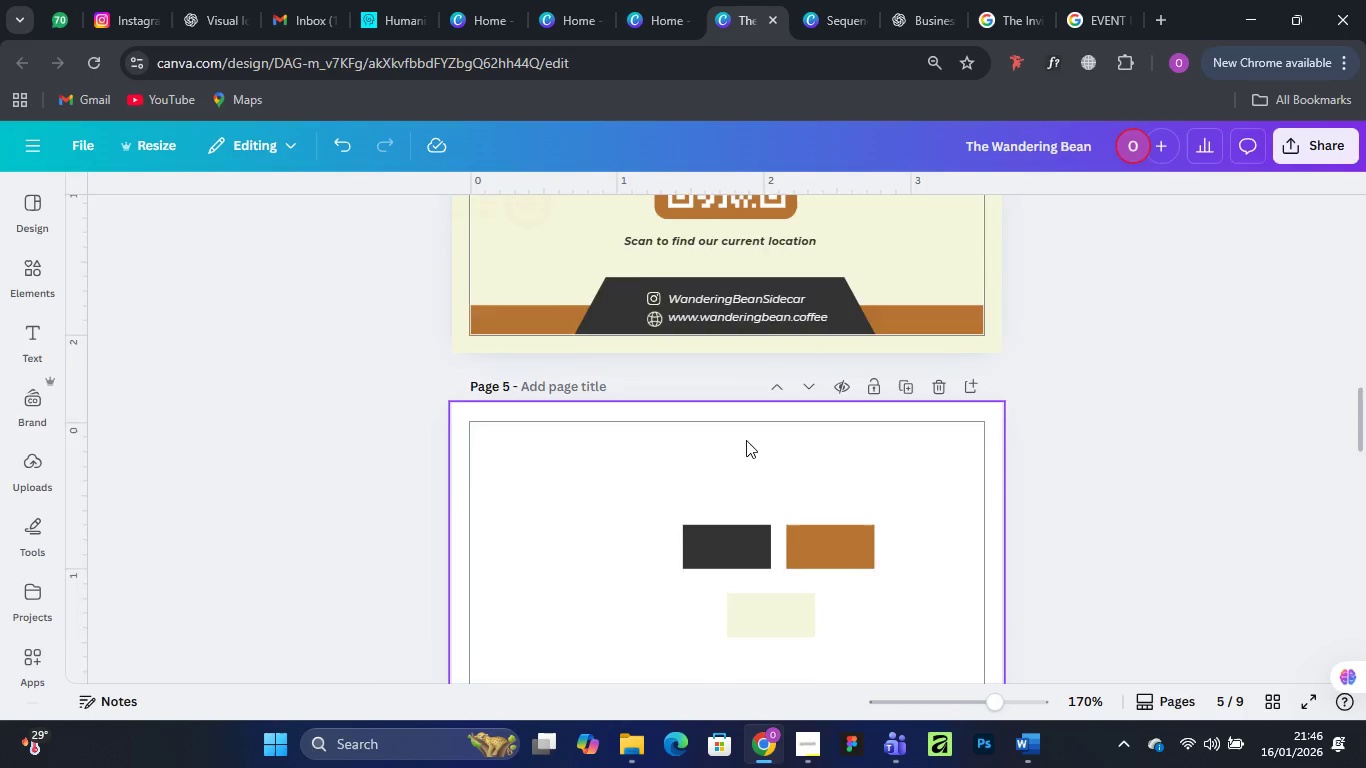 
scroll: coordinate [746, 440], scroll_direction: up, amount: 5.0
 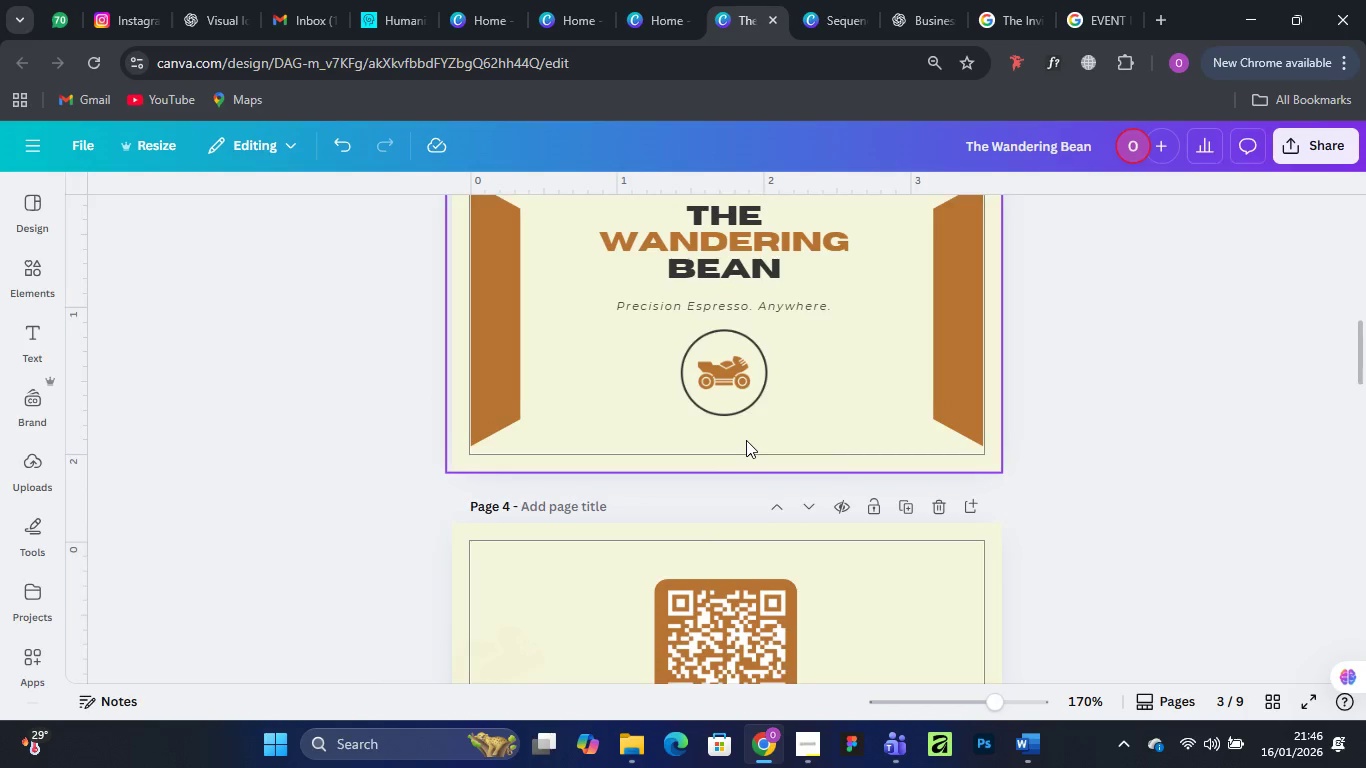 
scroll: coordinate [748, 438], scroll_direction: down, amount: 1.0
 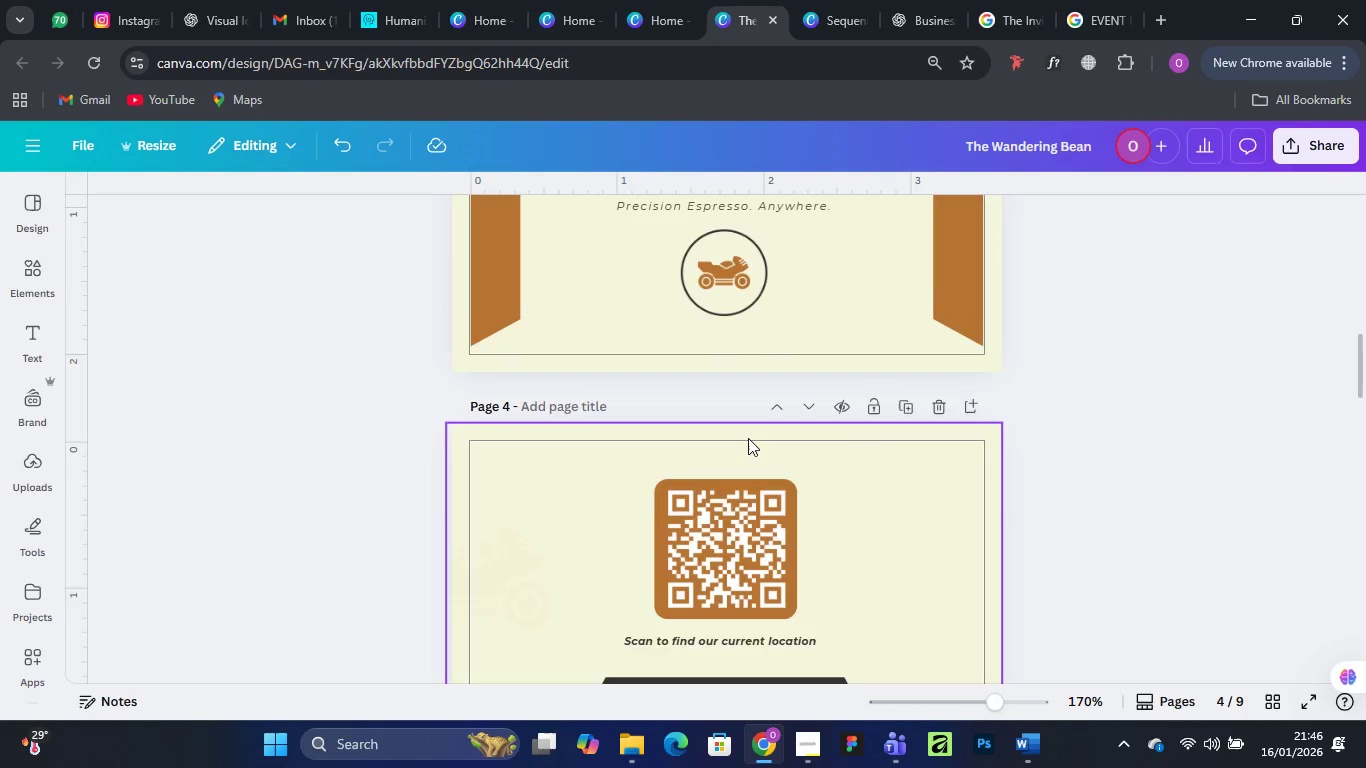 
scroll: coordinate [748, 438], scroll_direction: up, amount: 2.0
 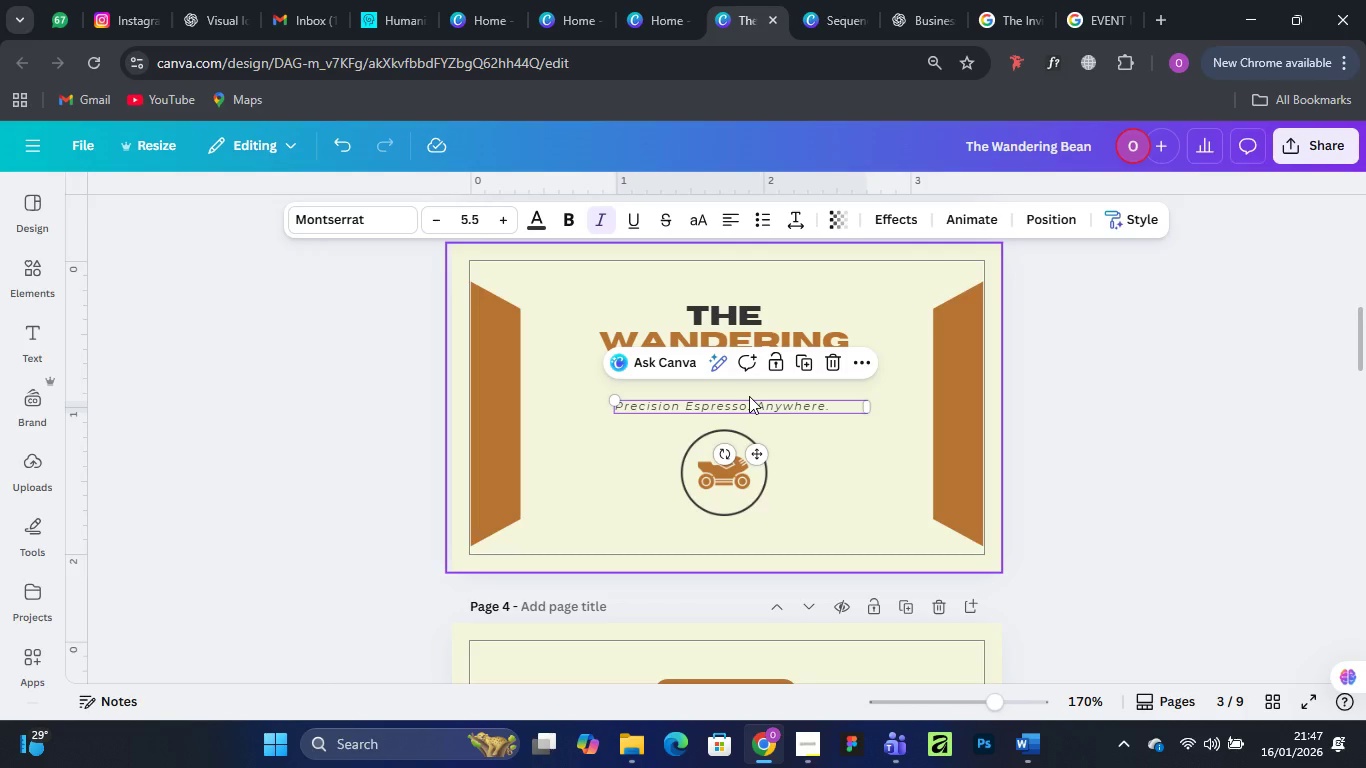 
wait(45.67)
 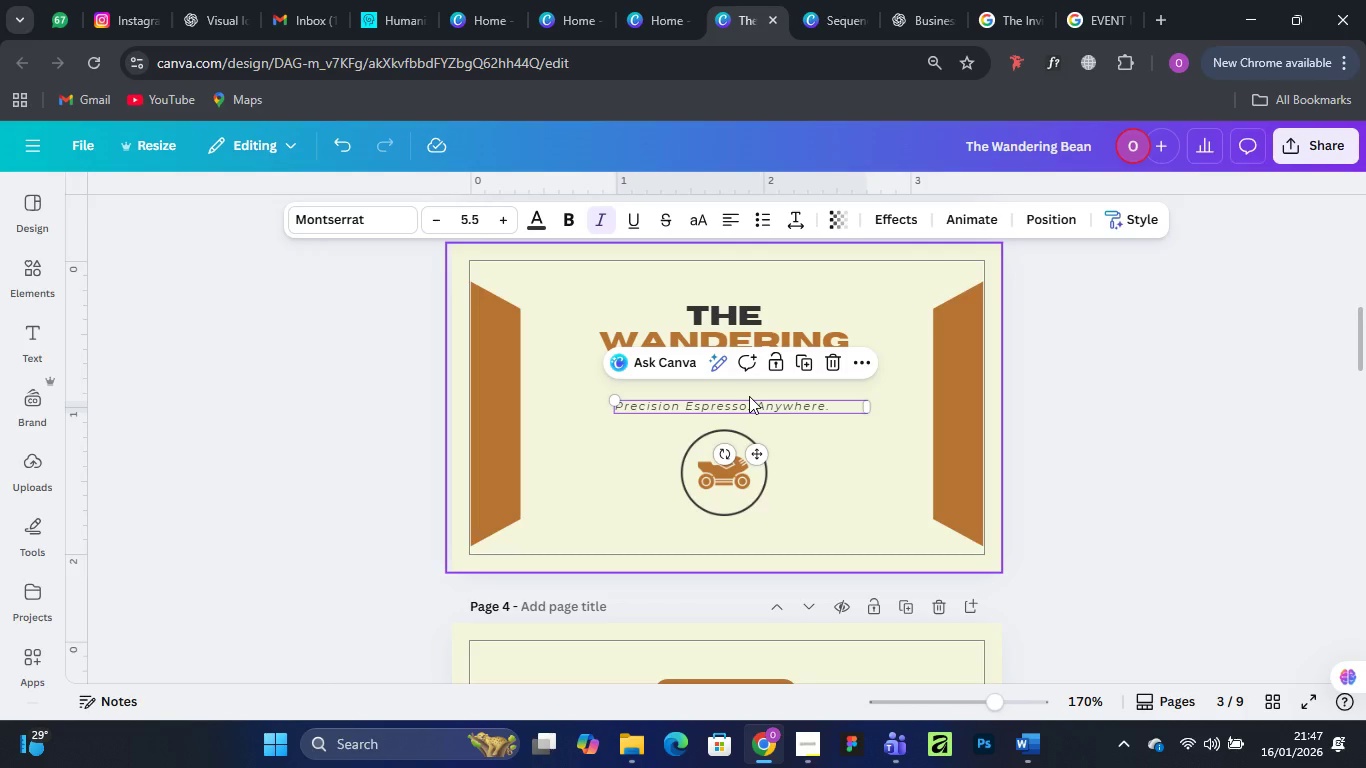 
left_click([1094, 435])
 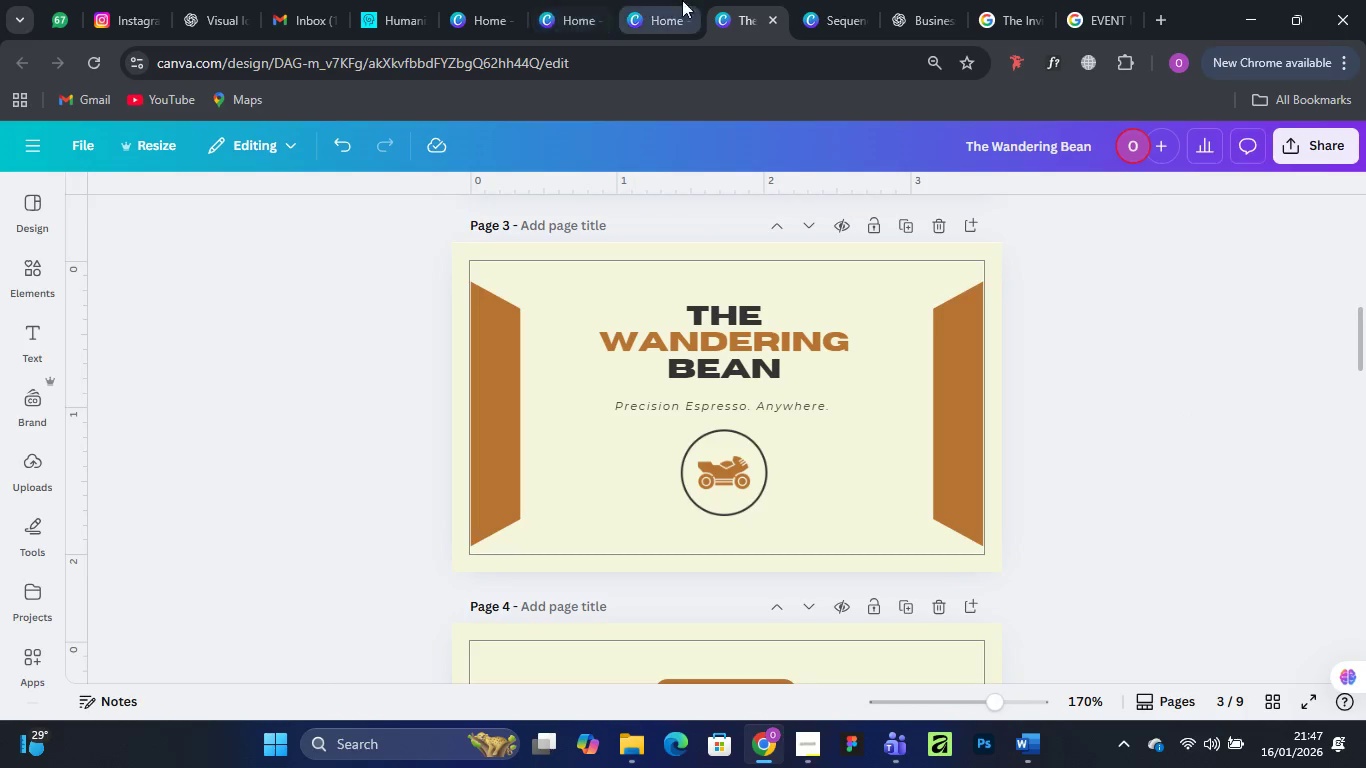 
mouse_move([679, 14])
 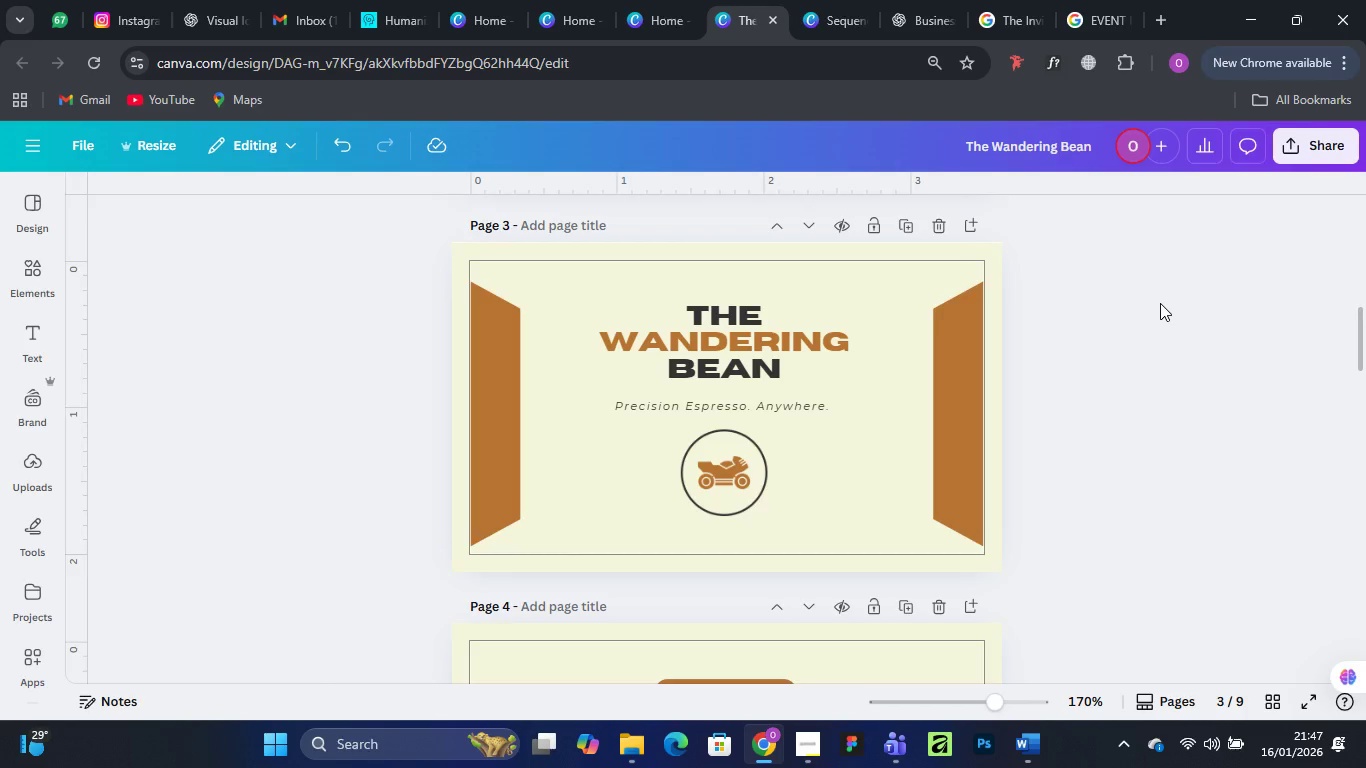 
wait(22.92)
 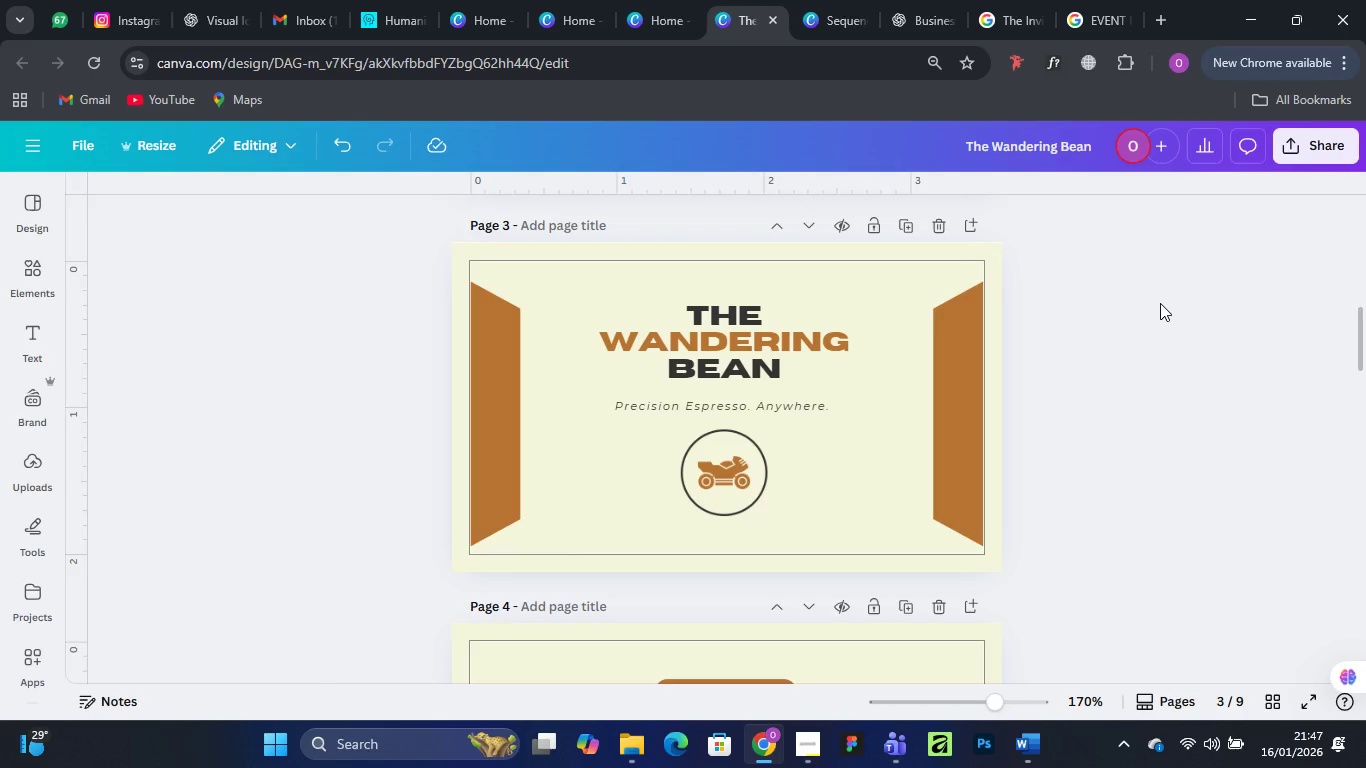 
scroll: coordinate [1170, 431], scroll_direction: down, amount: 18.0
 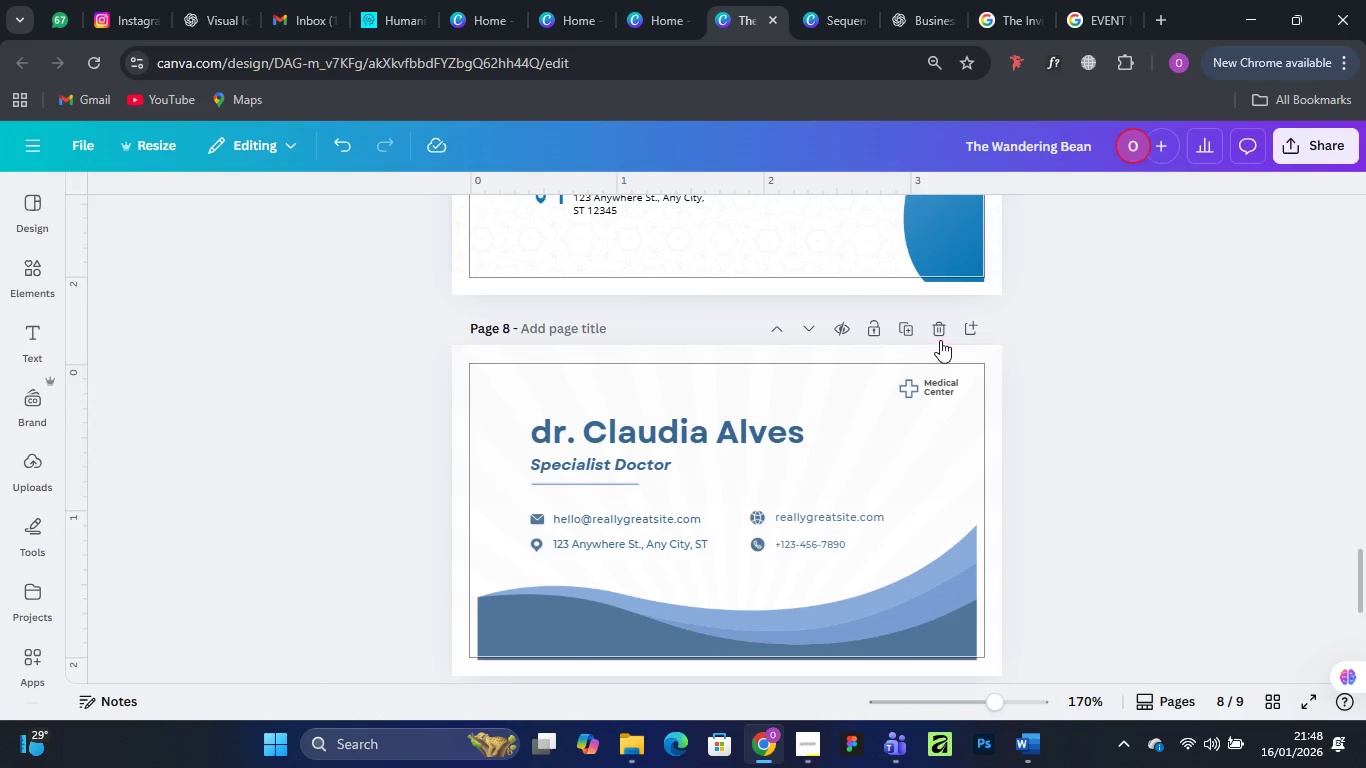 
left_click([940, 333])
 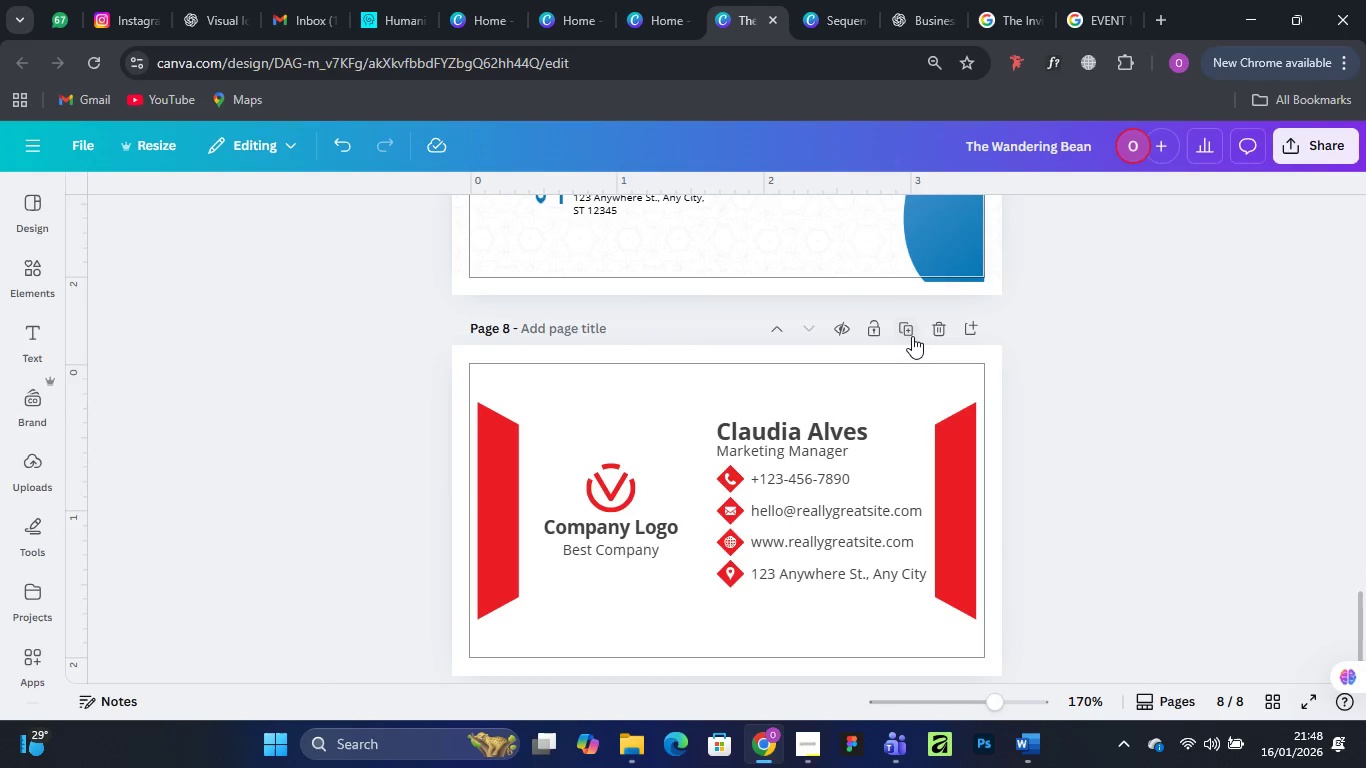 
left_click([939, 328])
 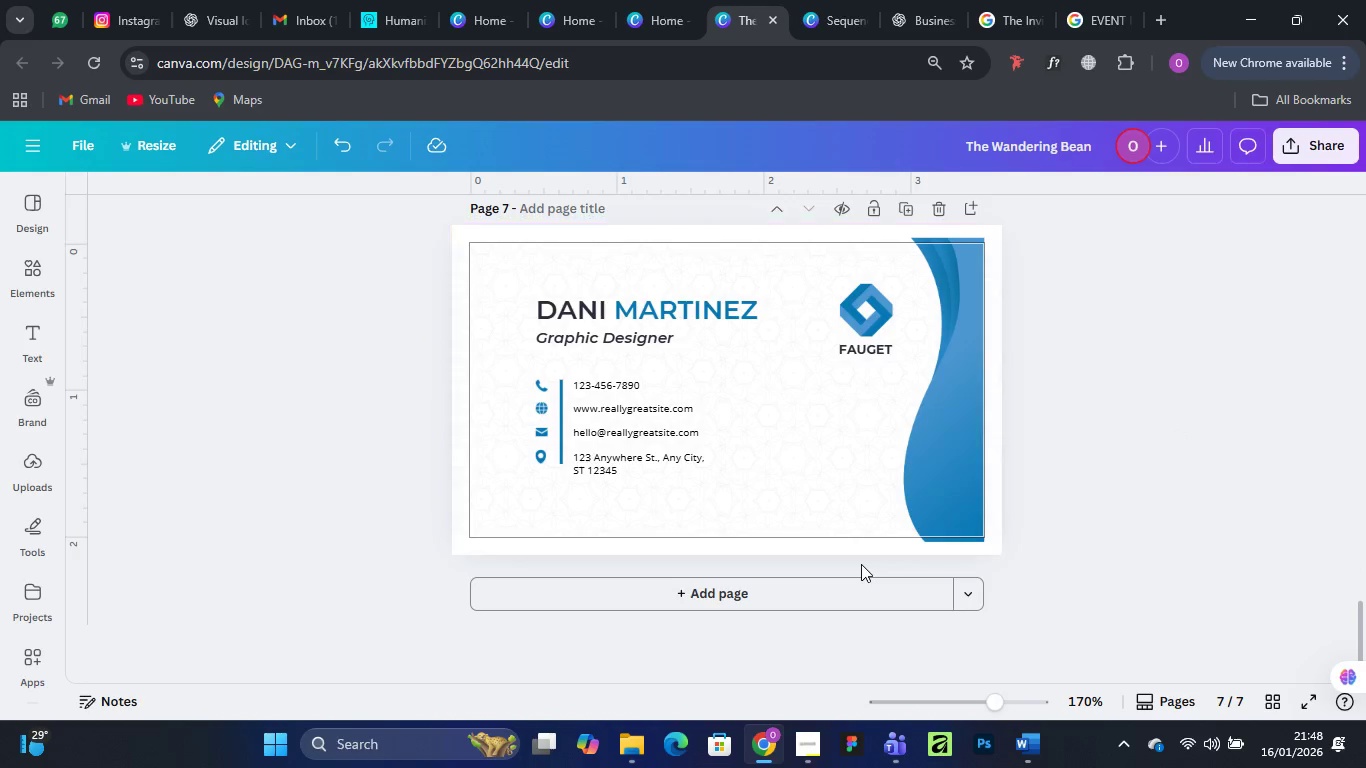 
scroll: coordinate [719, 509], scroll_direction: up, amount: 14.0
 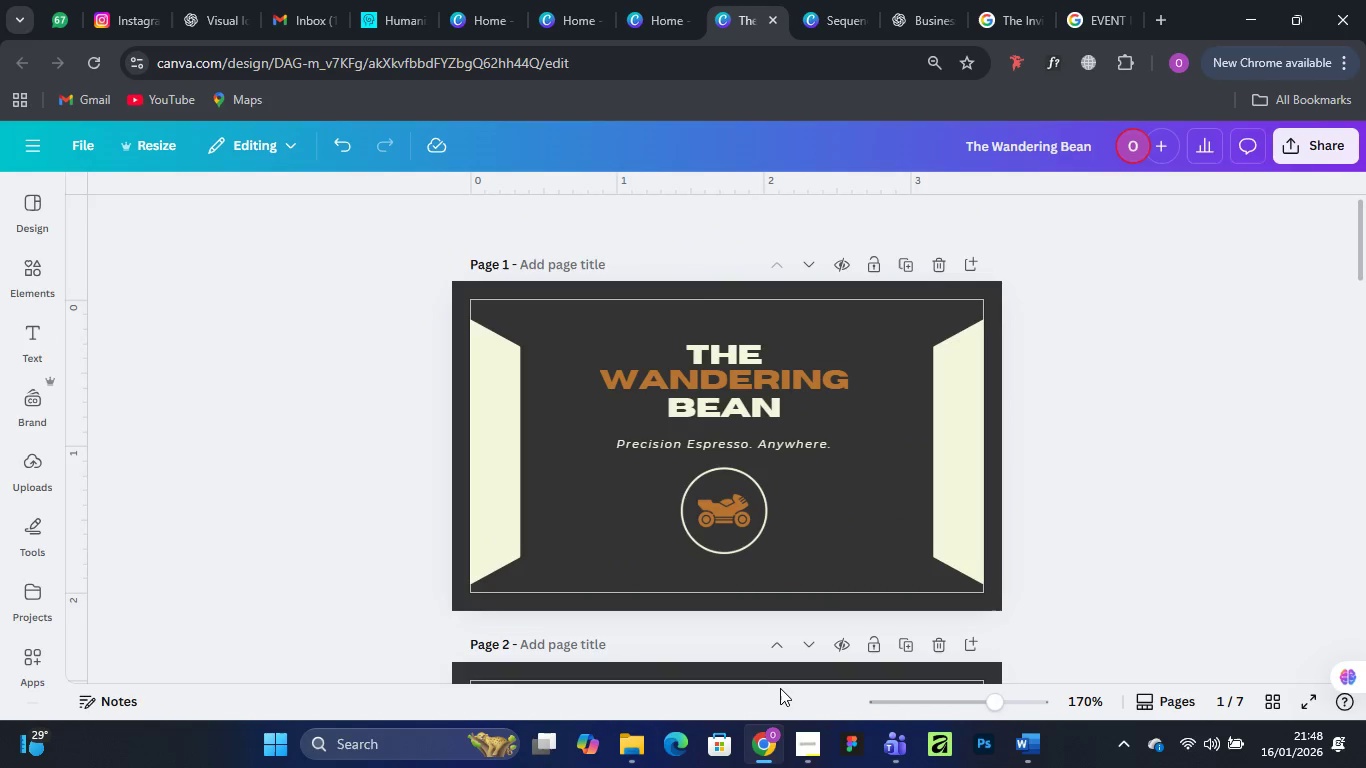 
mouse_move([812, 696])
 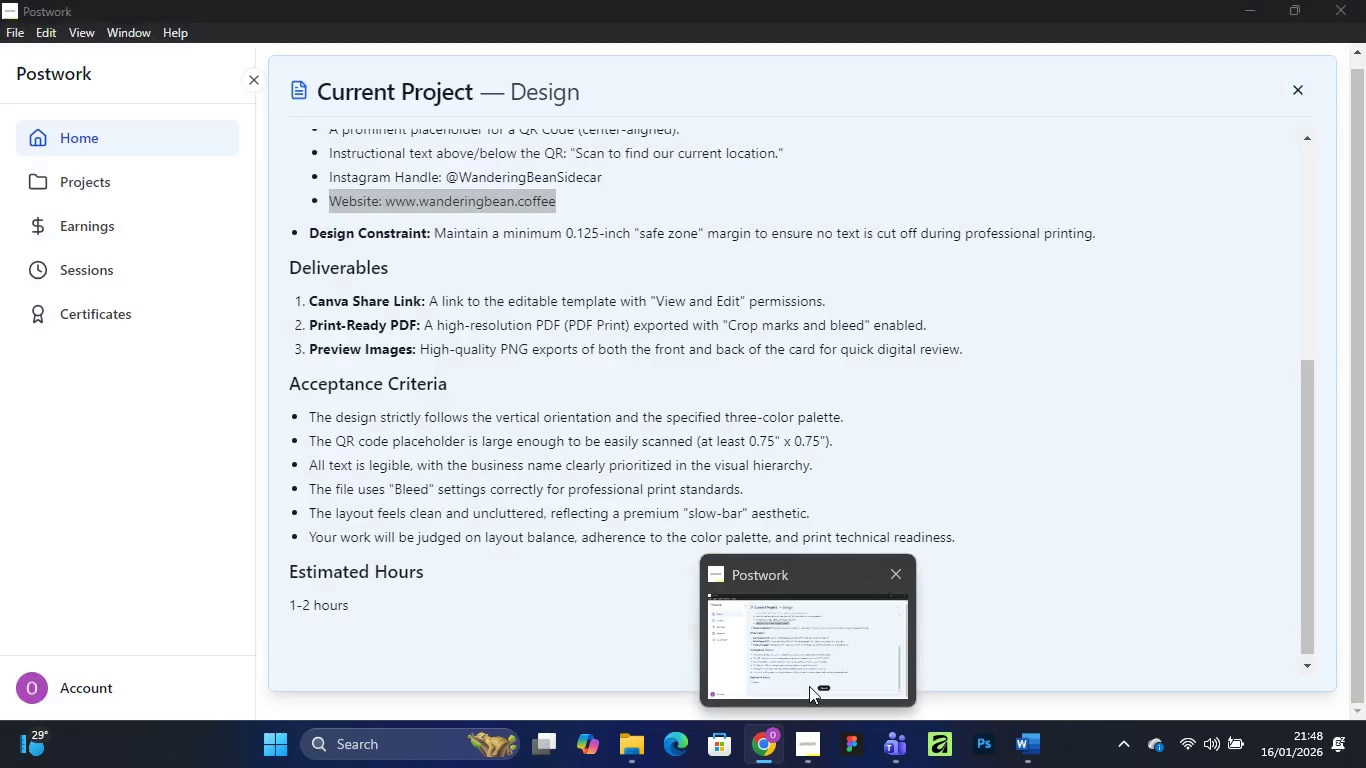 
left_click([809, 686])